 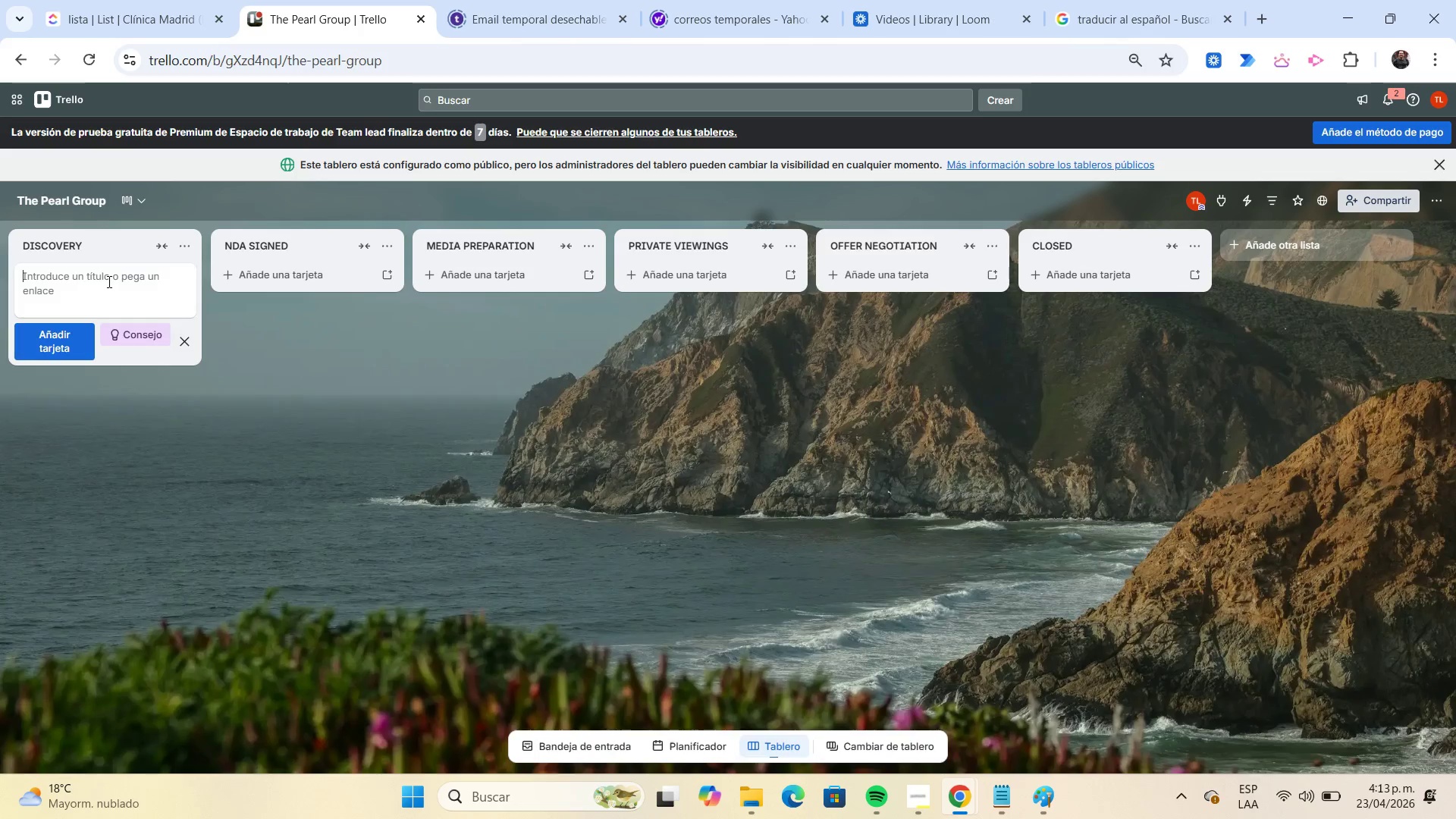 
type(DD)
 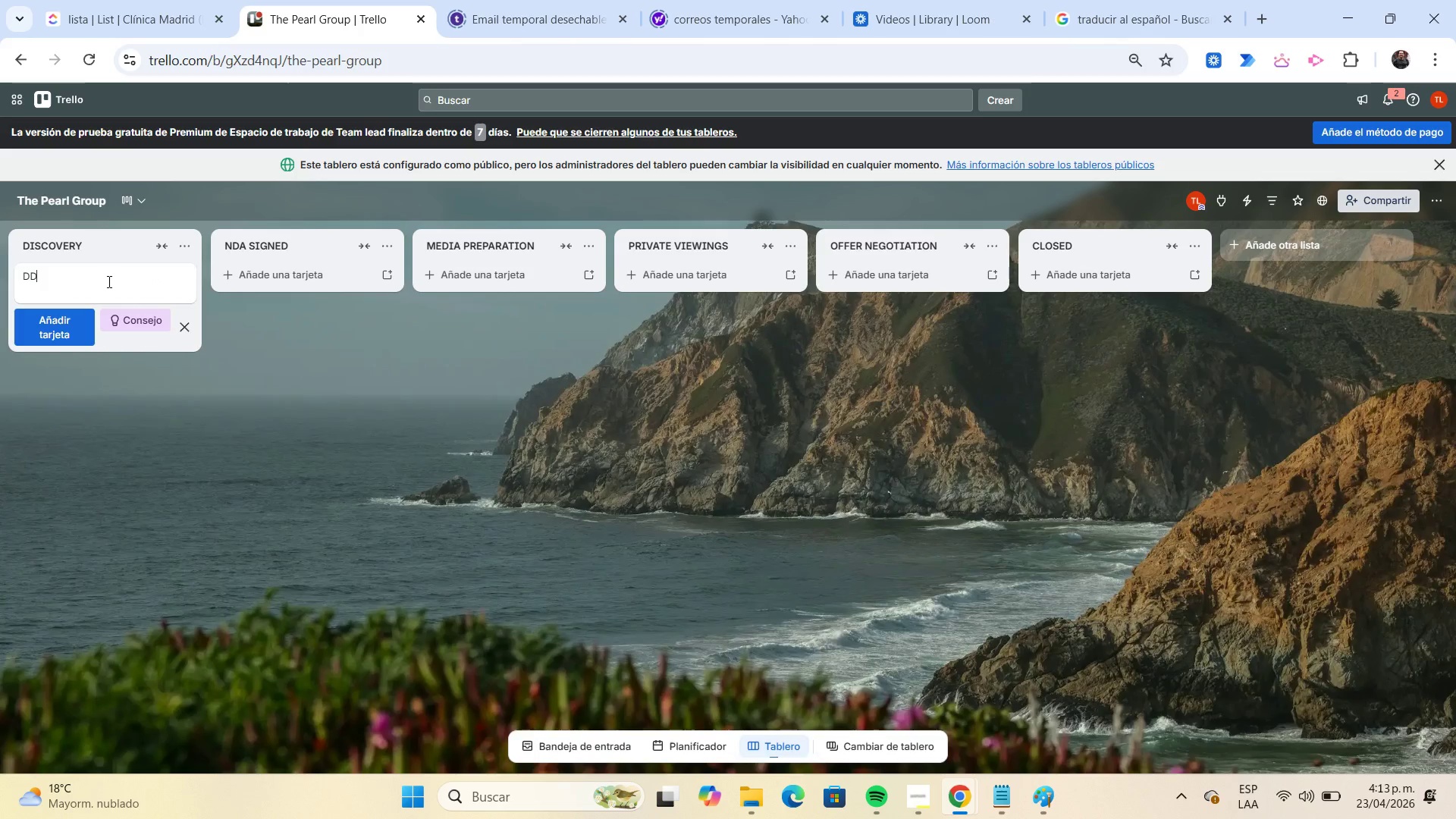 
key(Enter)
 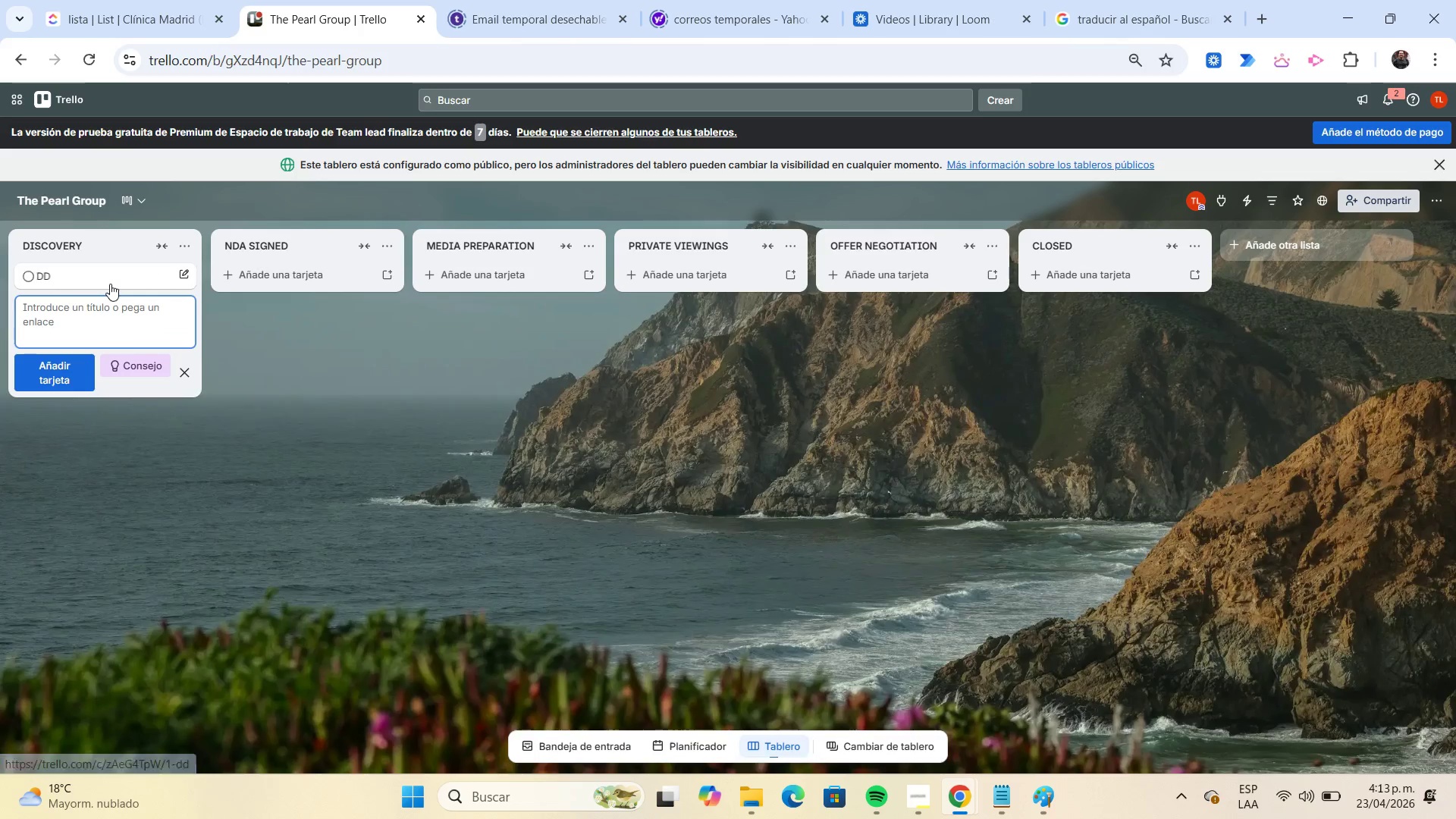 
left_click([108, 282])
 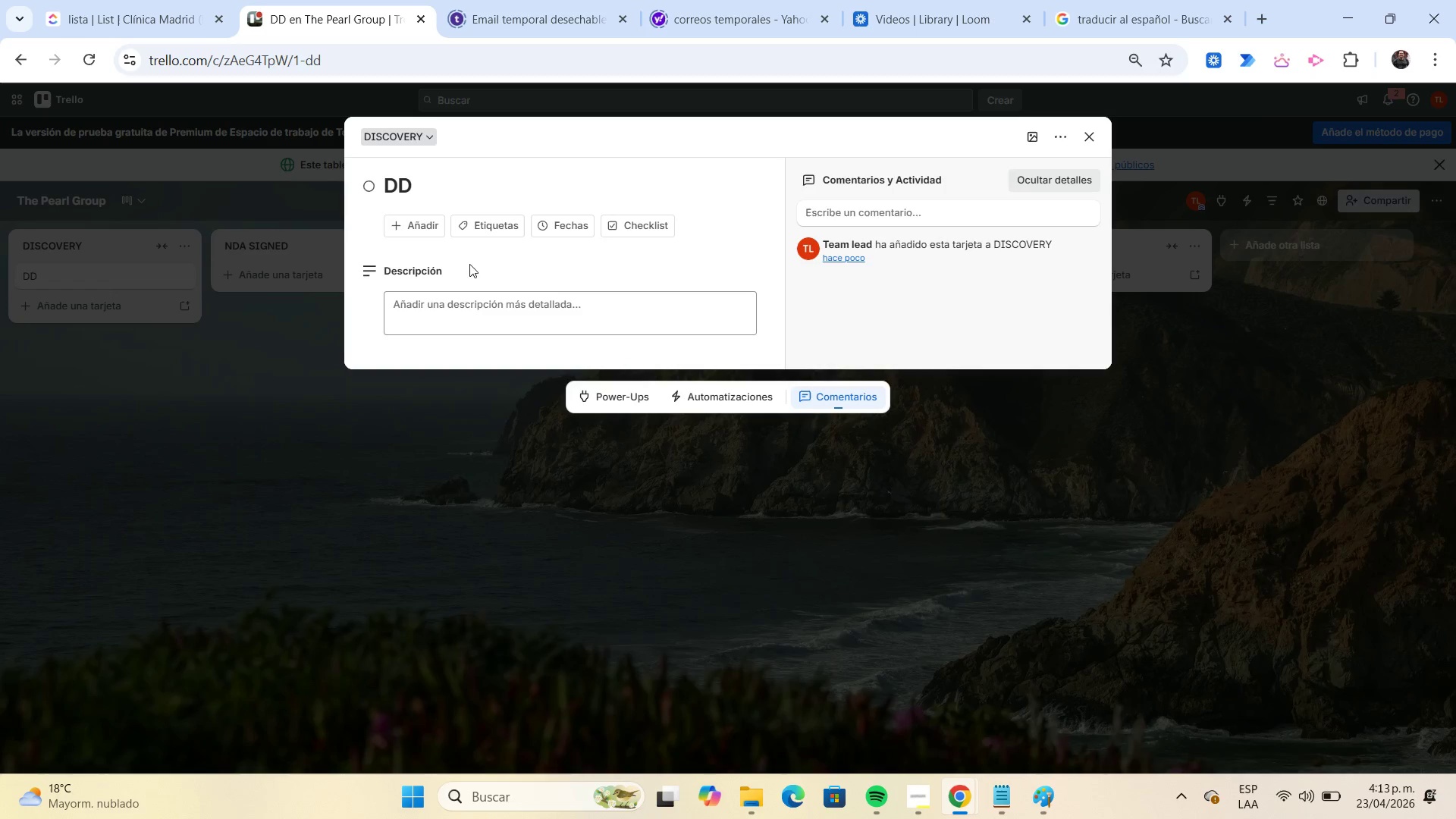 
left_click([422, 224])
 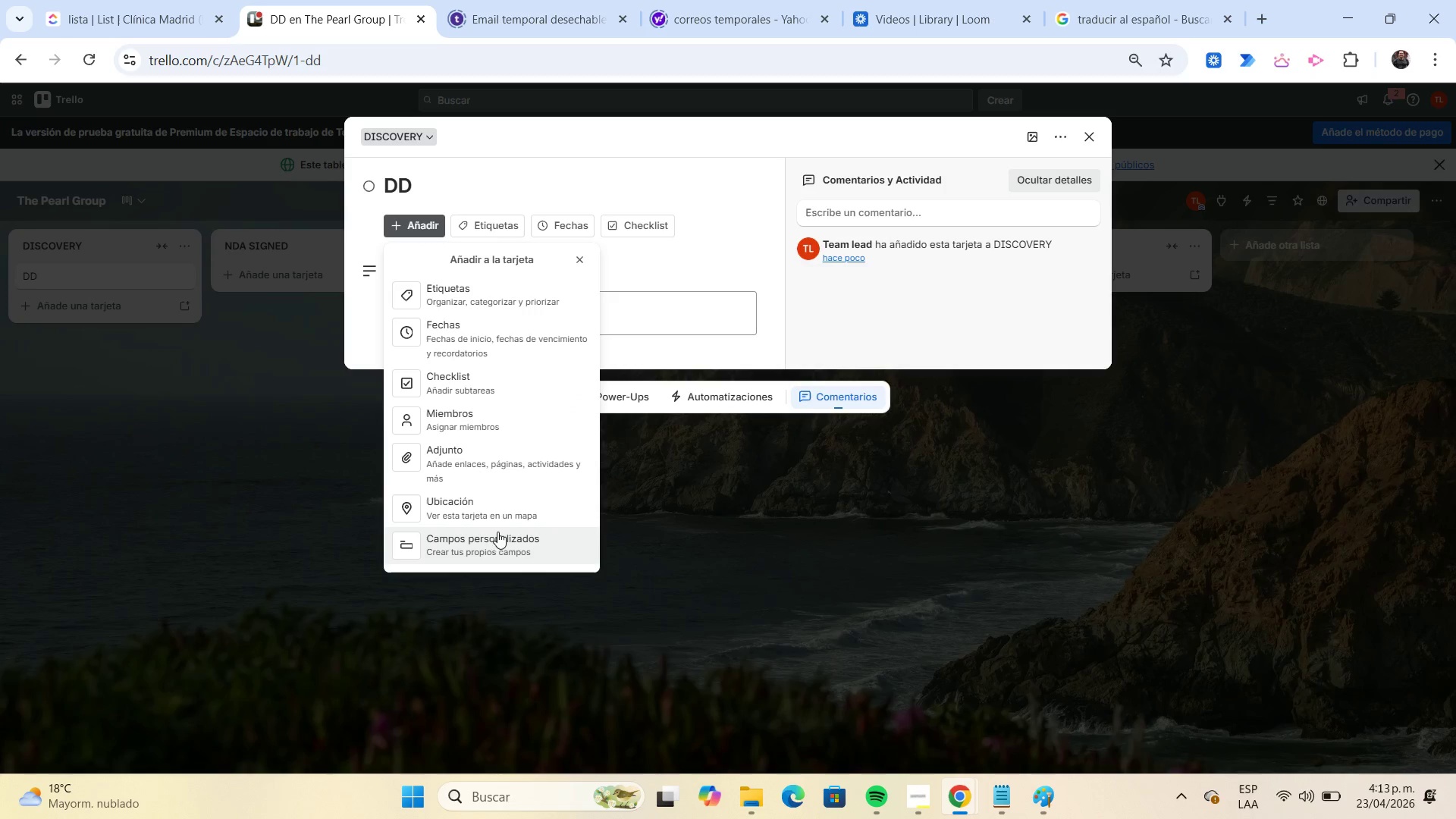 
left_click([494, 547])
 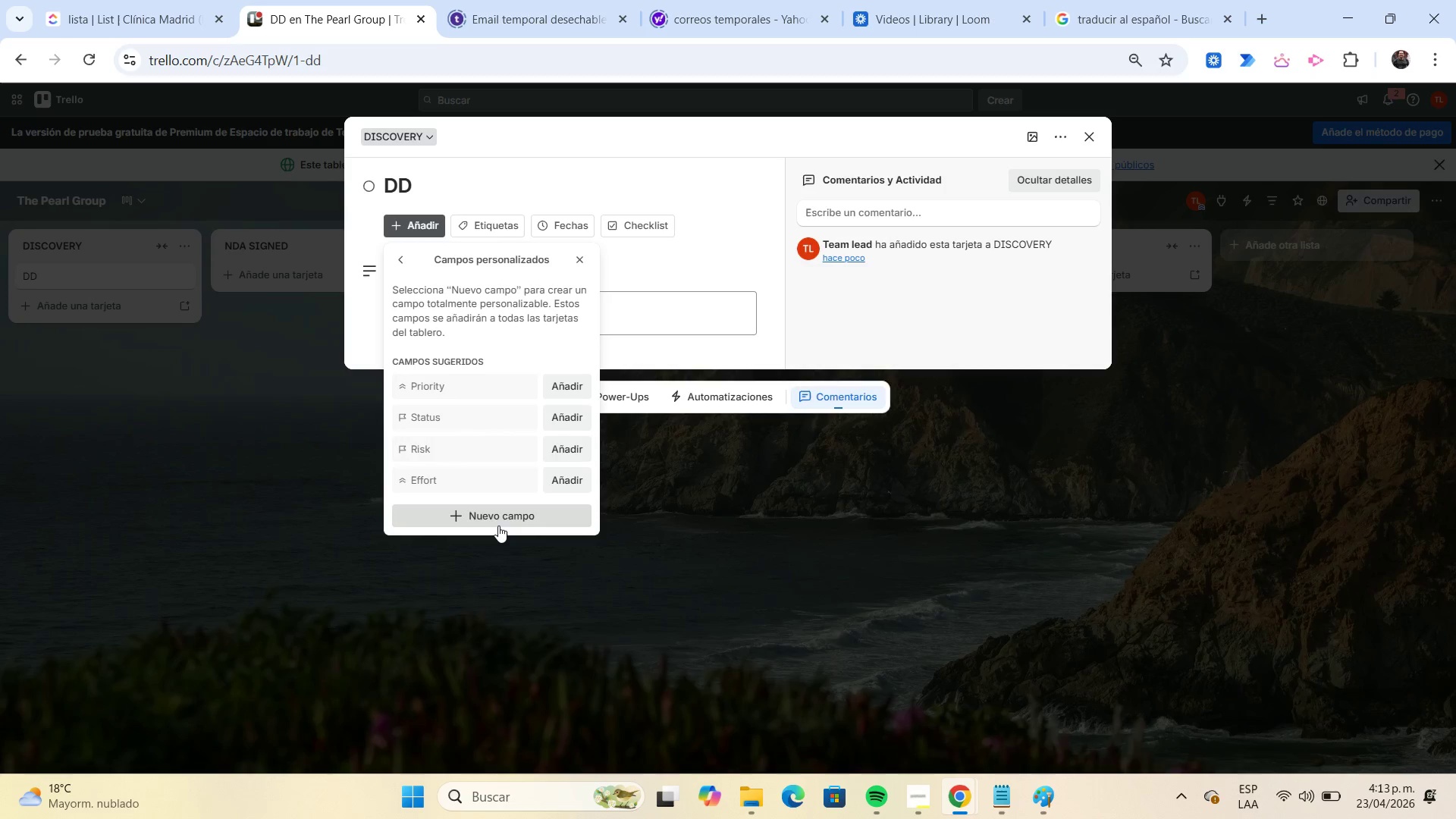 
left_click([498, 525])
 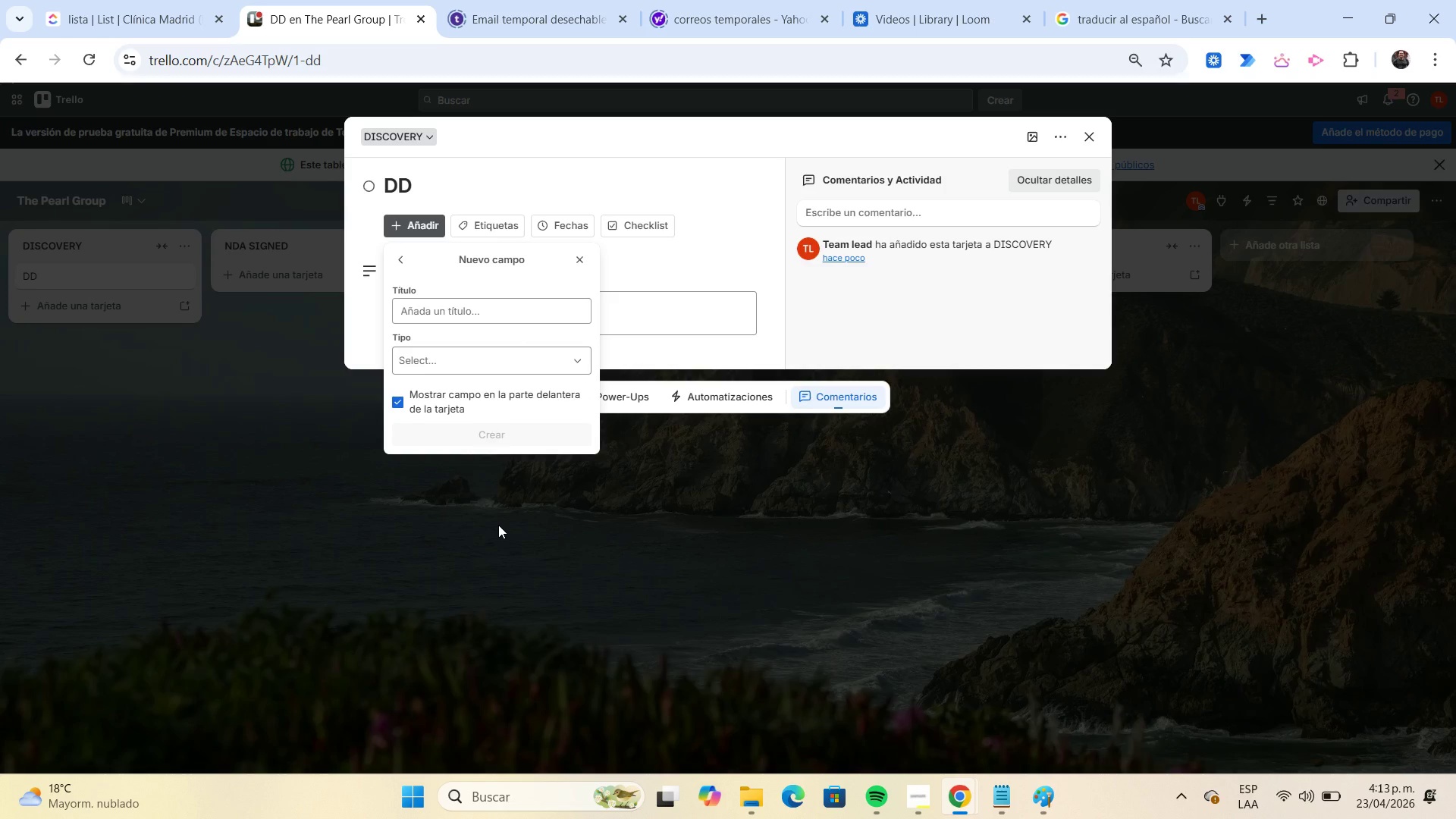 
wait(9.64)
 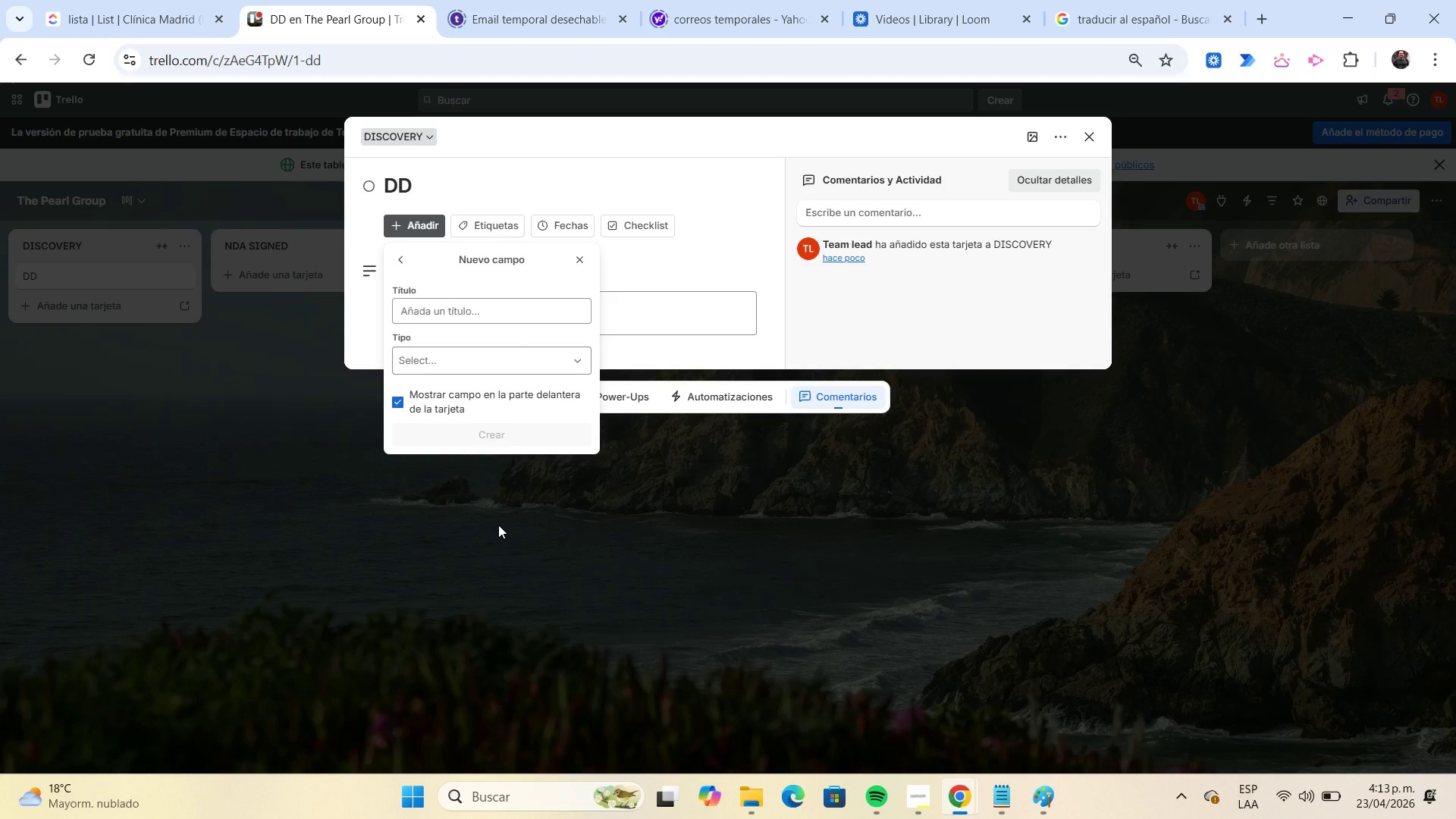 
left_click([421, 315])
 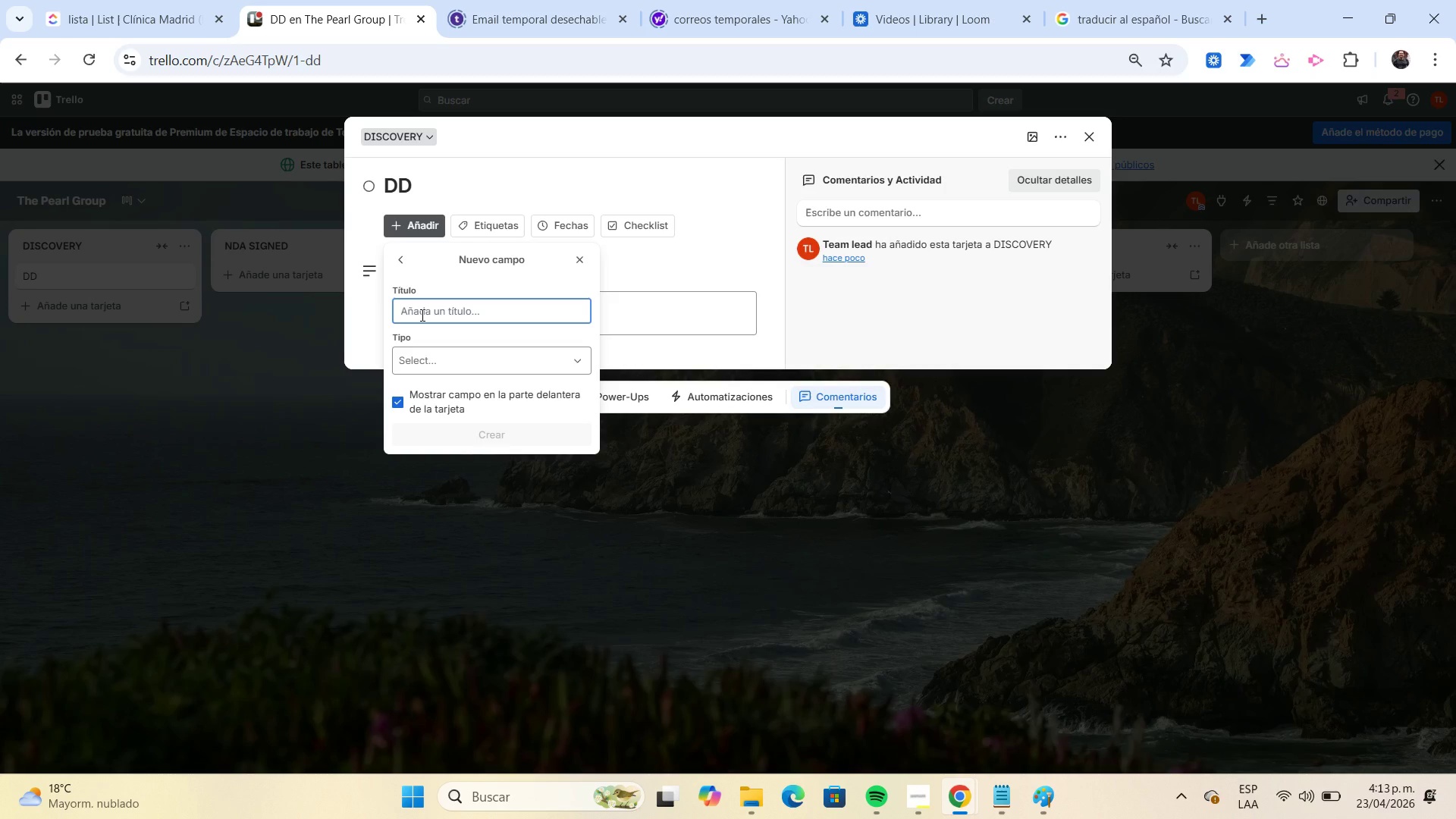 
key(CapsLock)
 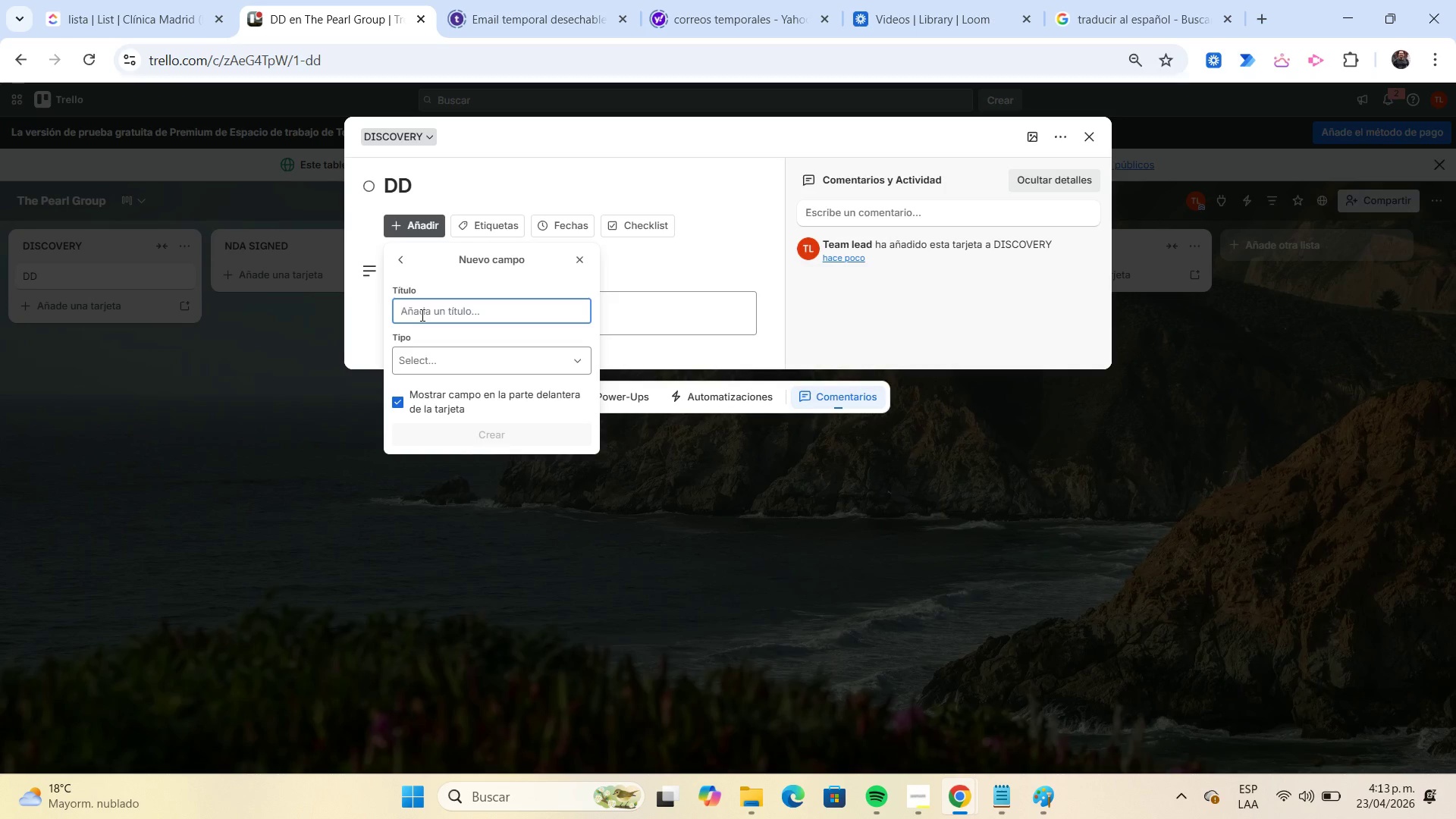 
key(Shift+ShiftLeft)
 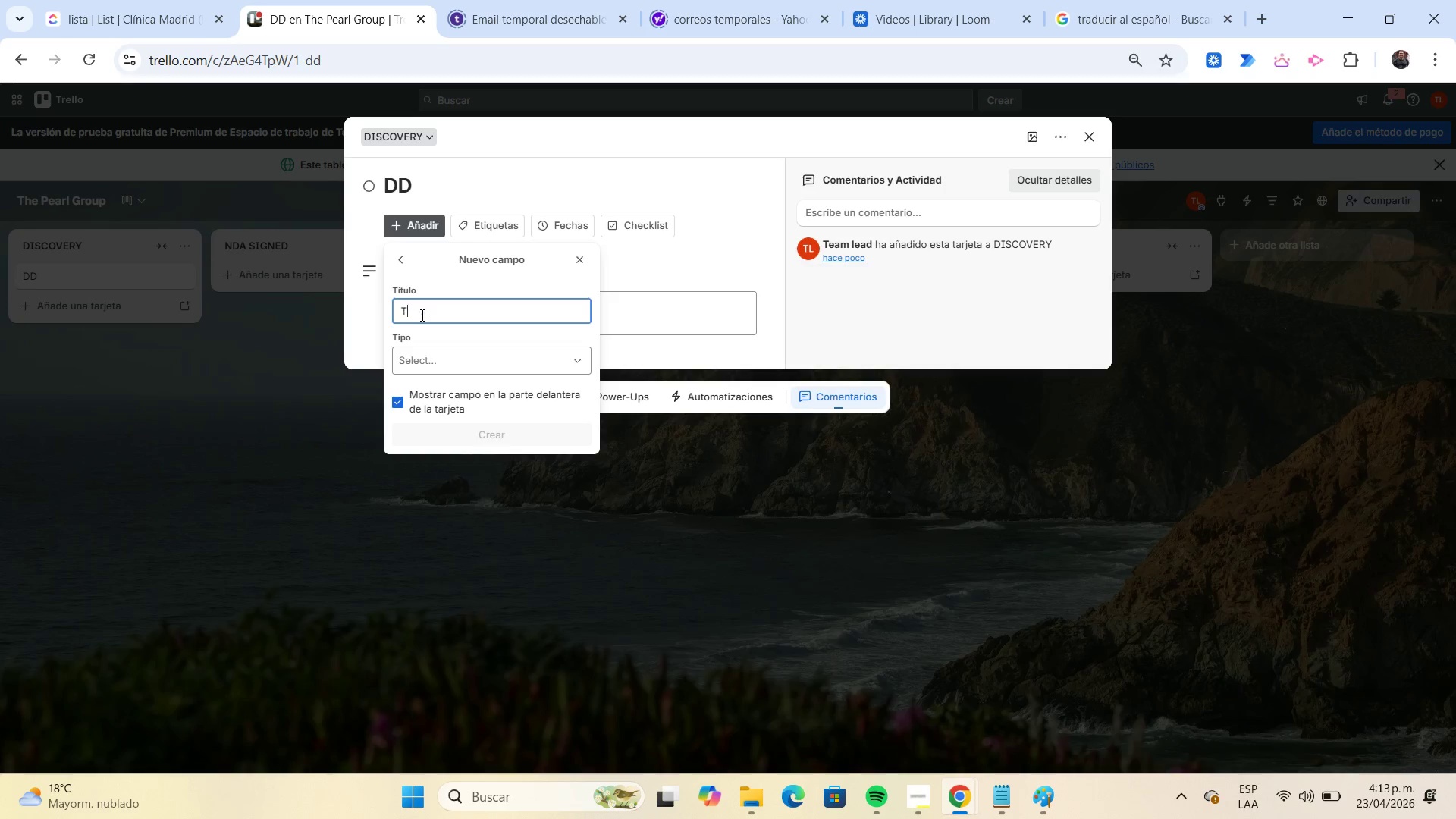 
key(Shift+T)
 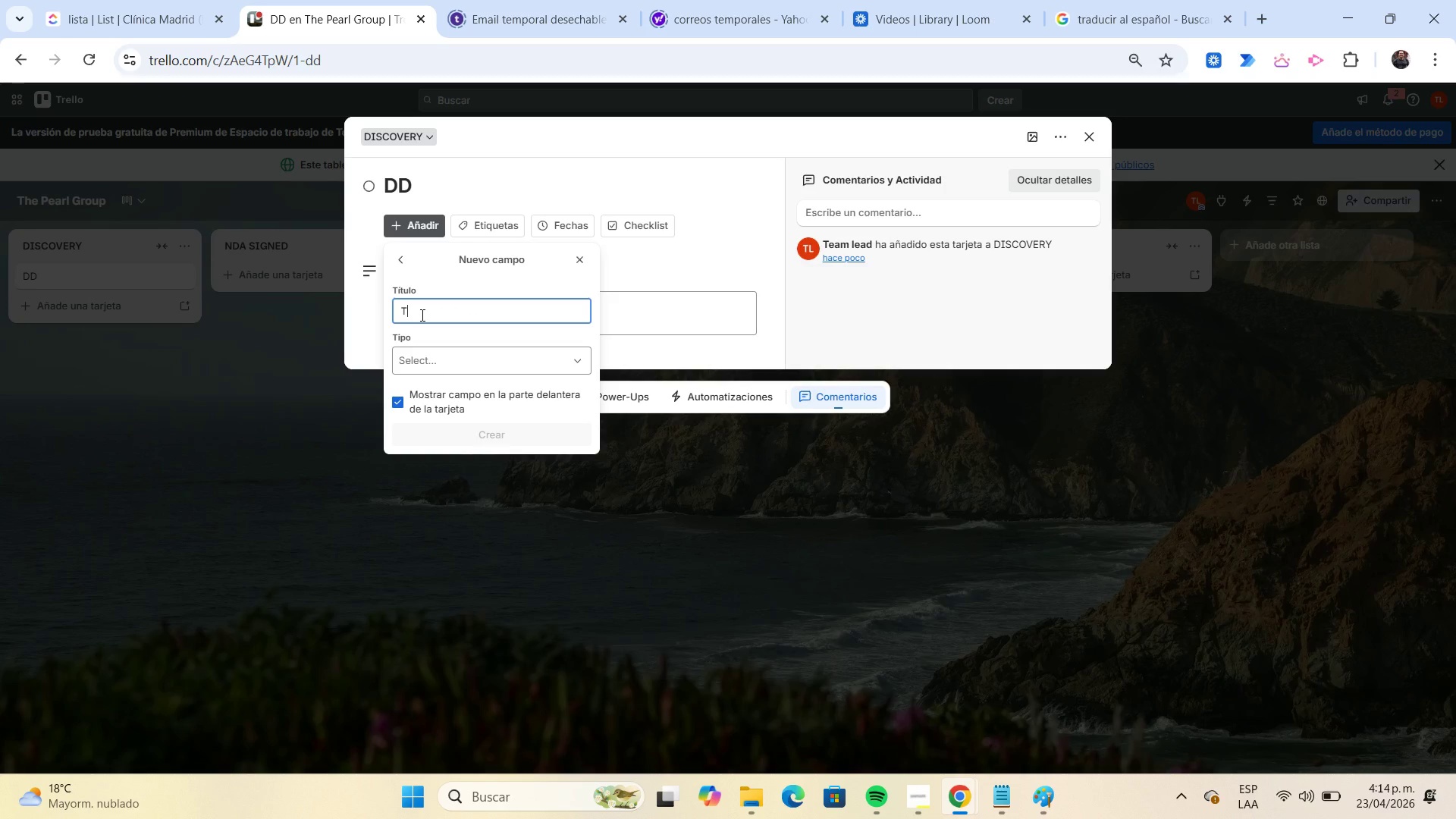 
type(arget Listing price)
 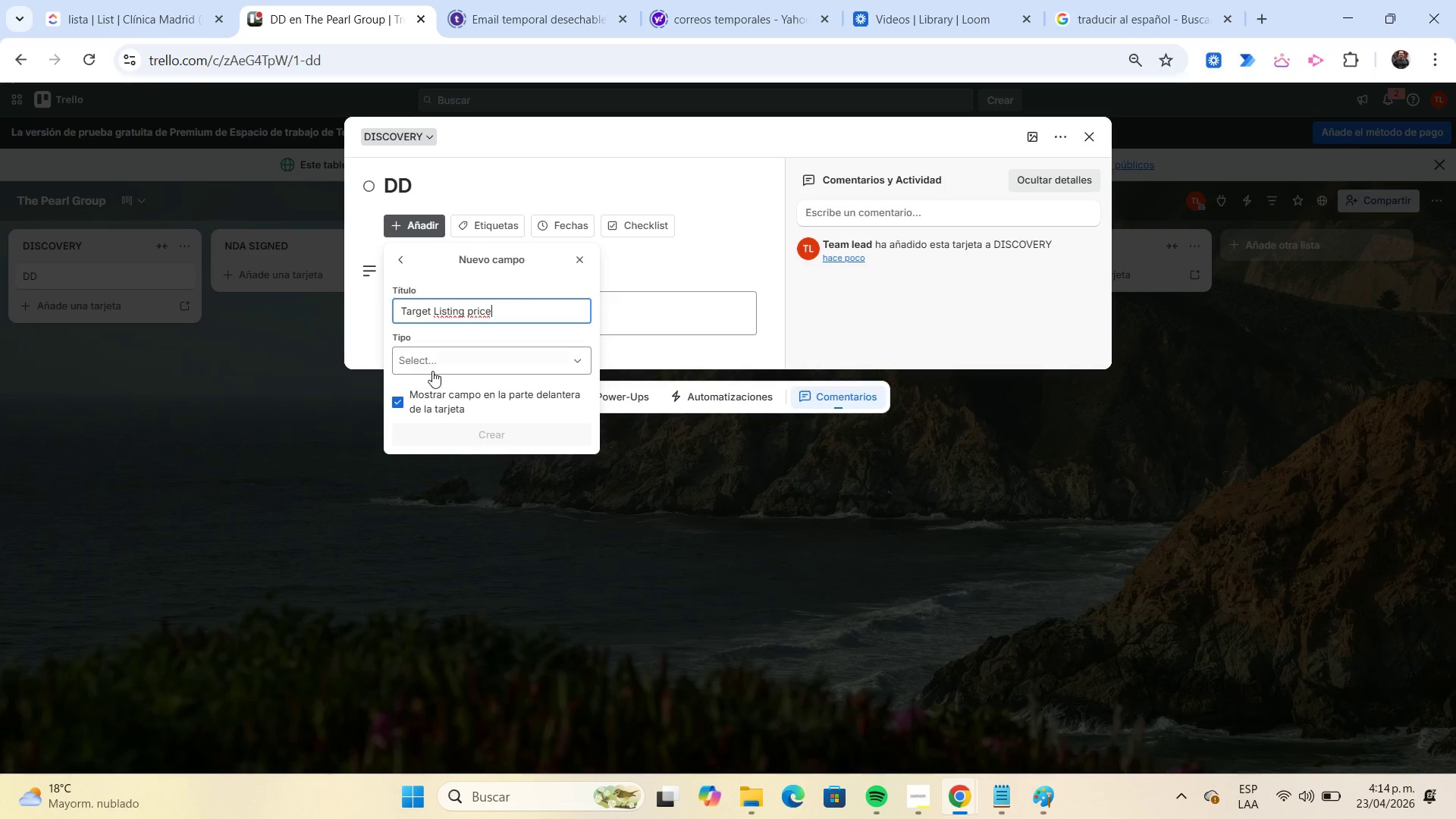 
left_click([436, 365])
 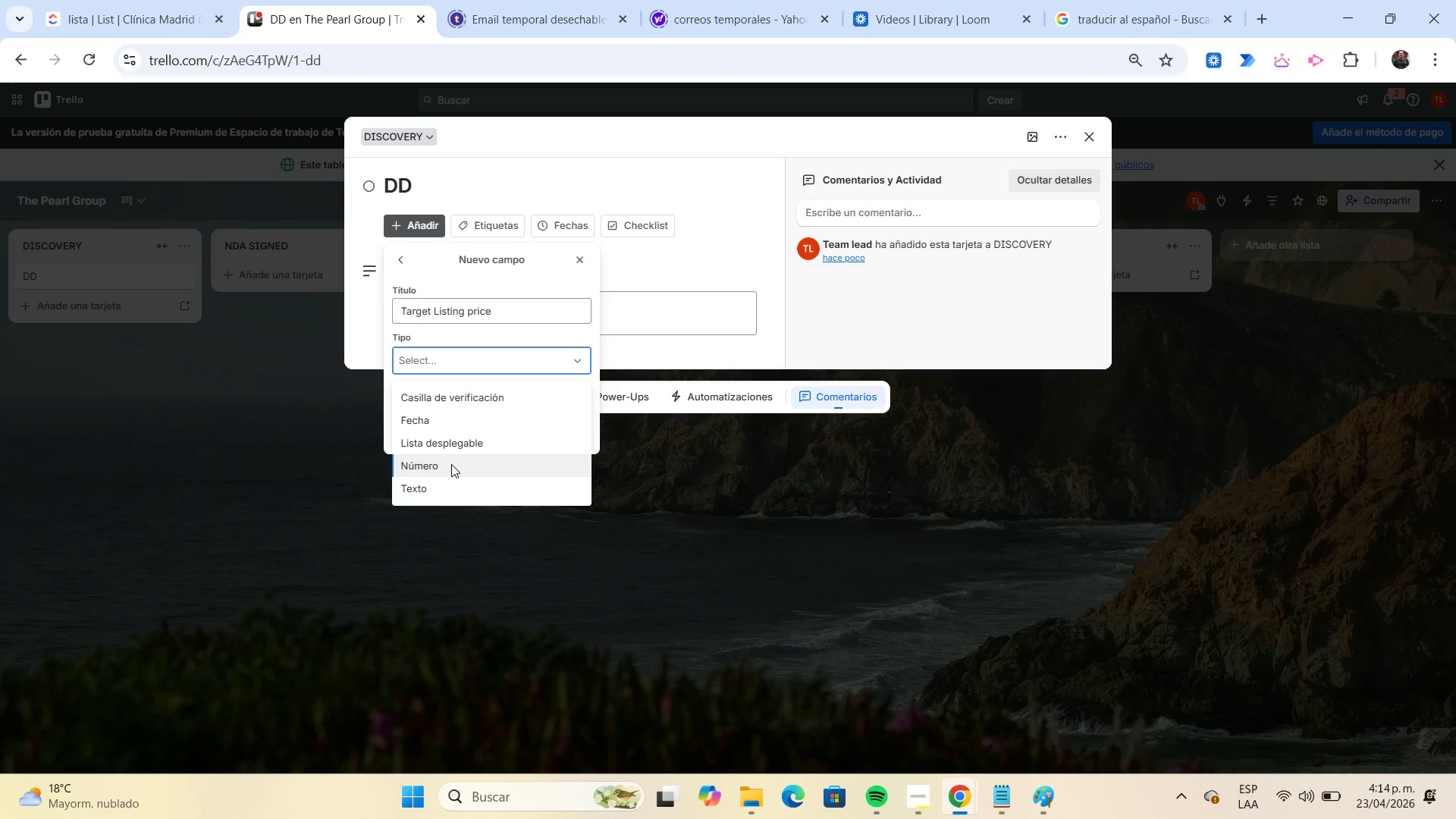 
left_click([451, 464])
 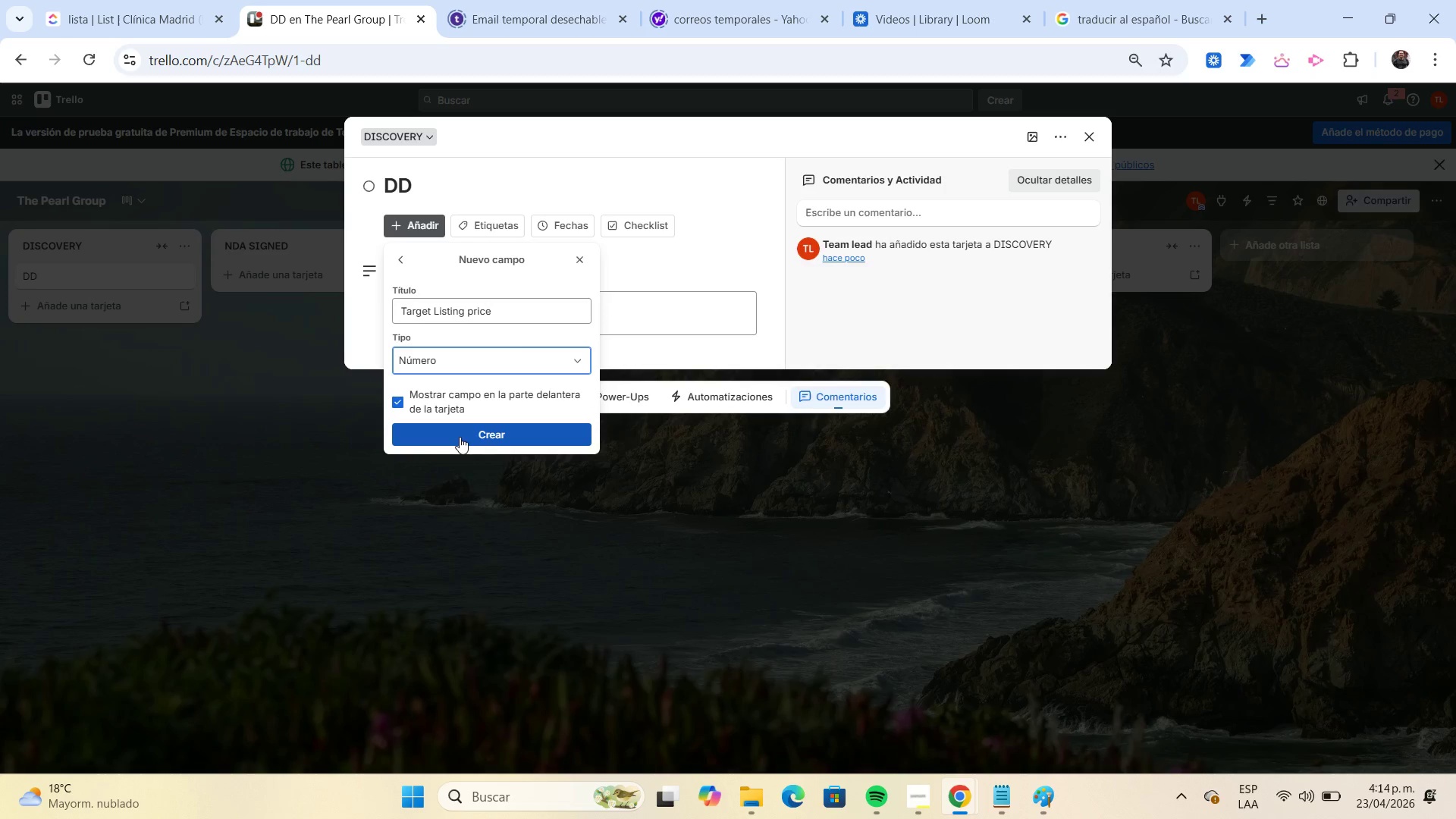 
left_click([460, 436])
 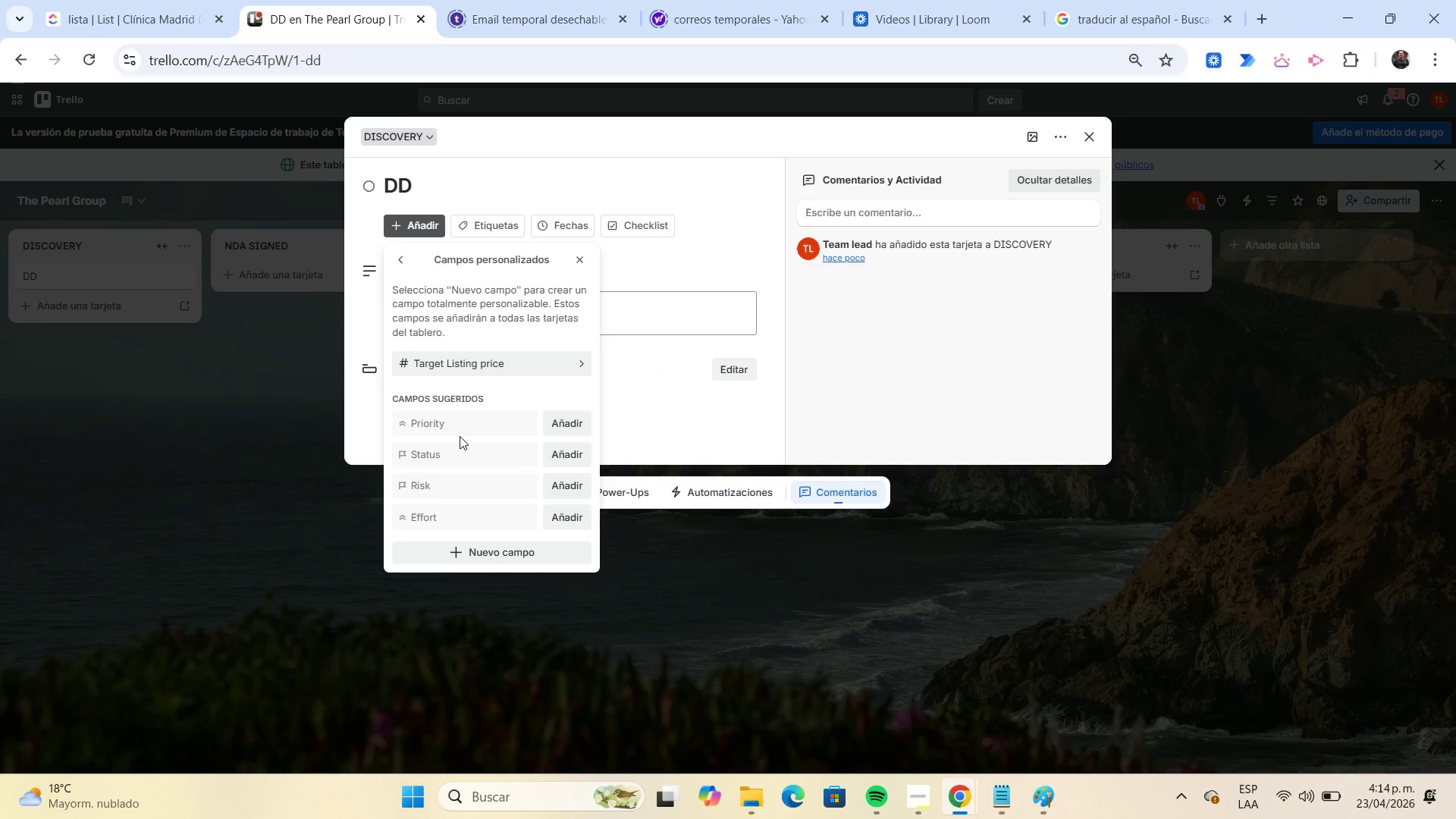 
left_click([498, 548])
 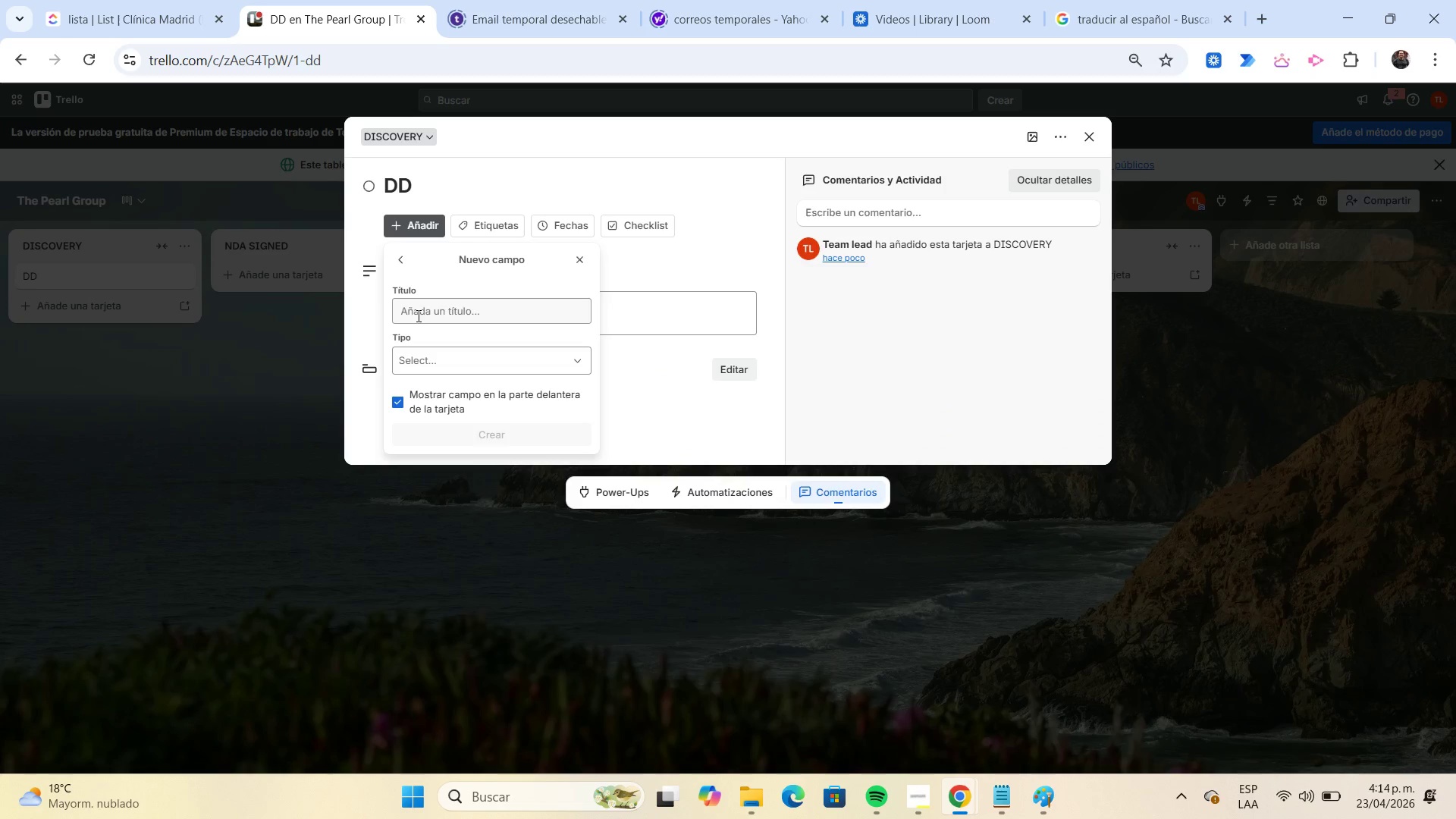 
left_click([417, 312])
 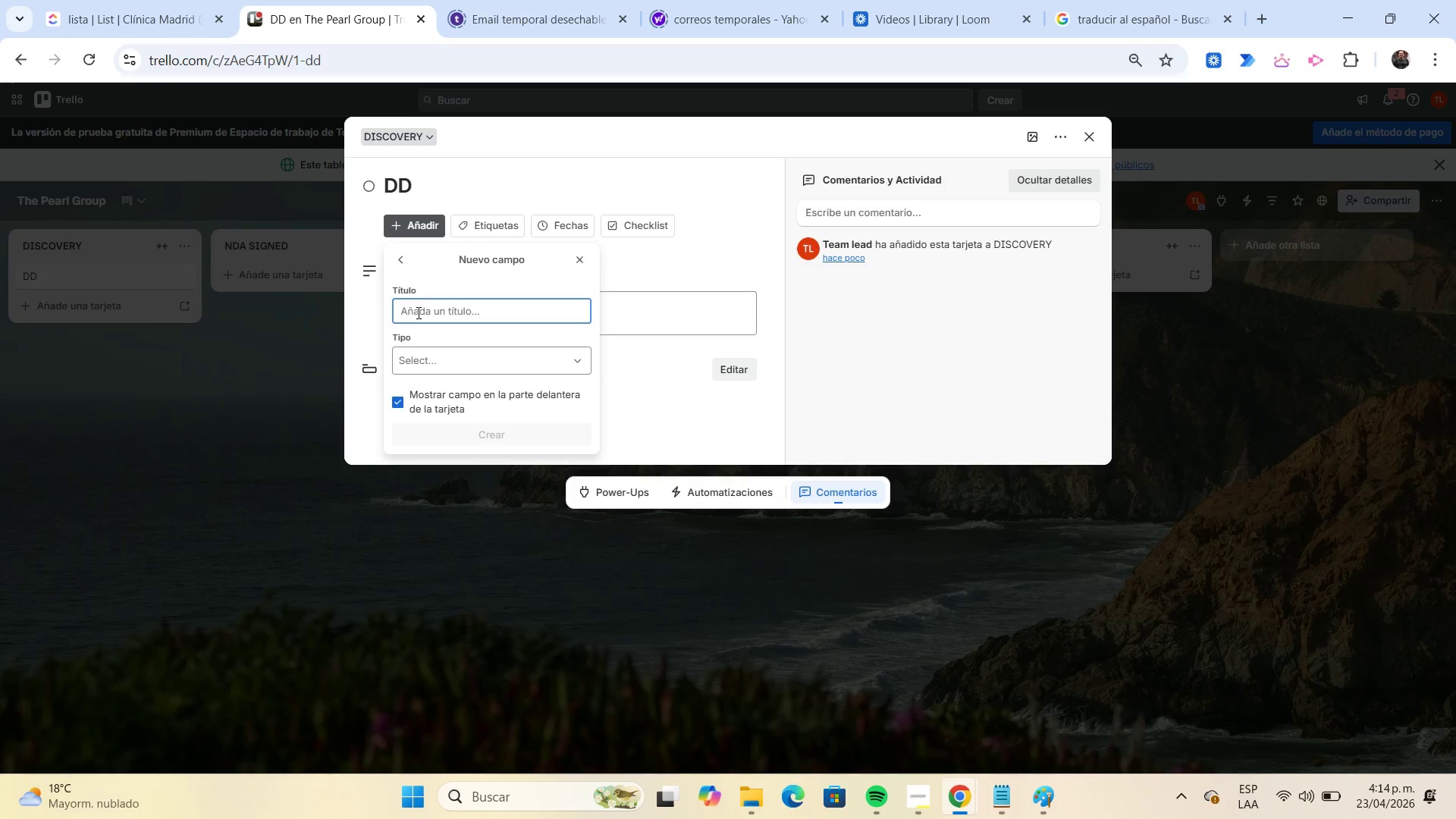 
type(Architecture Style)
 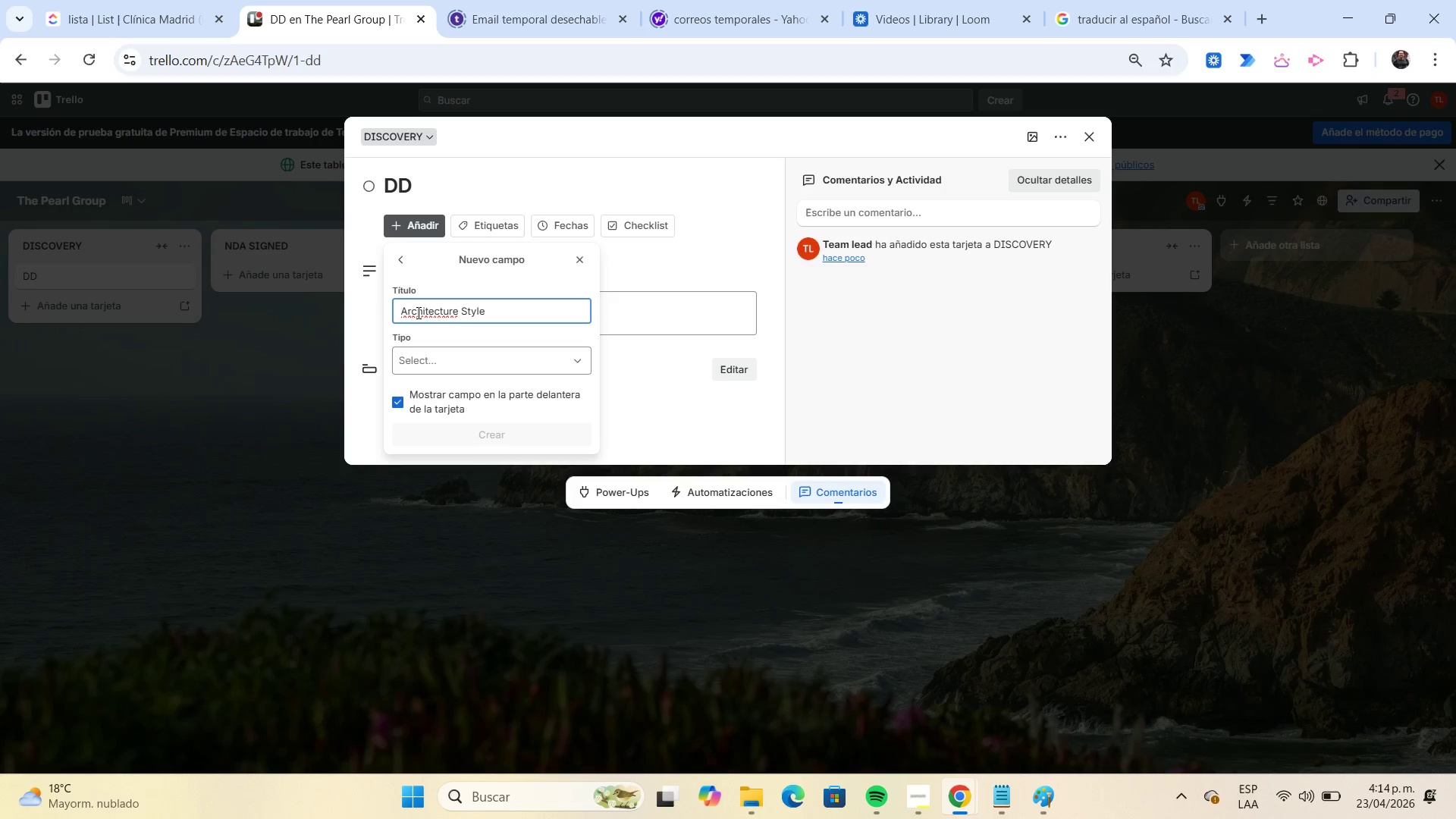 
left_click([440, 353])
 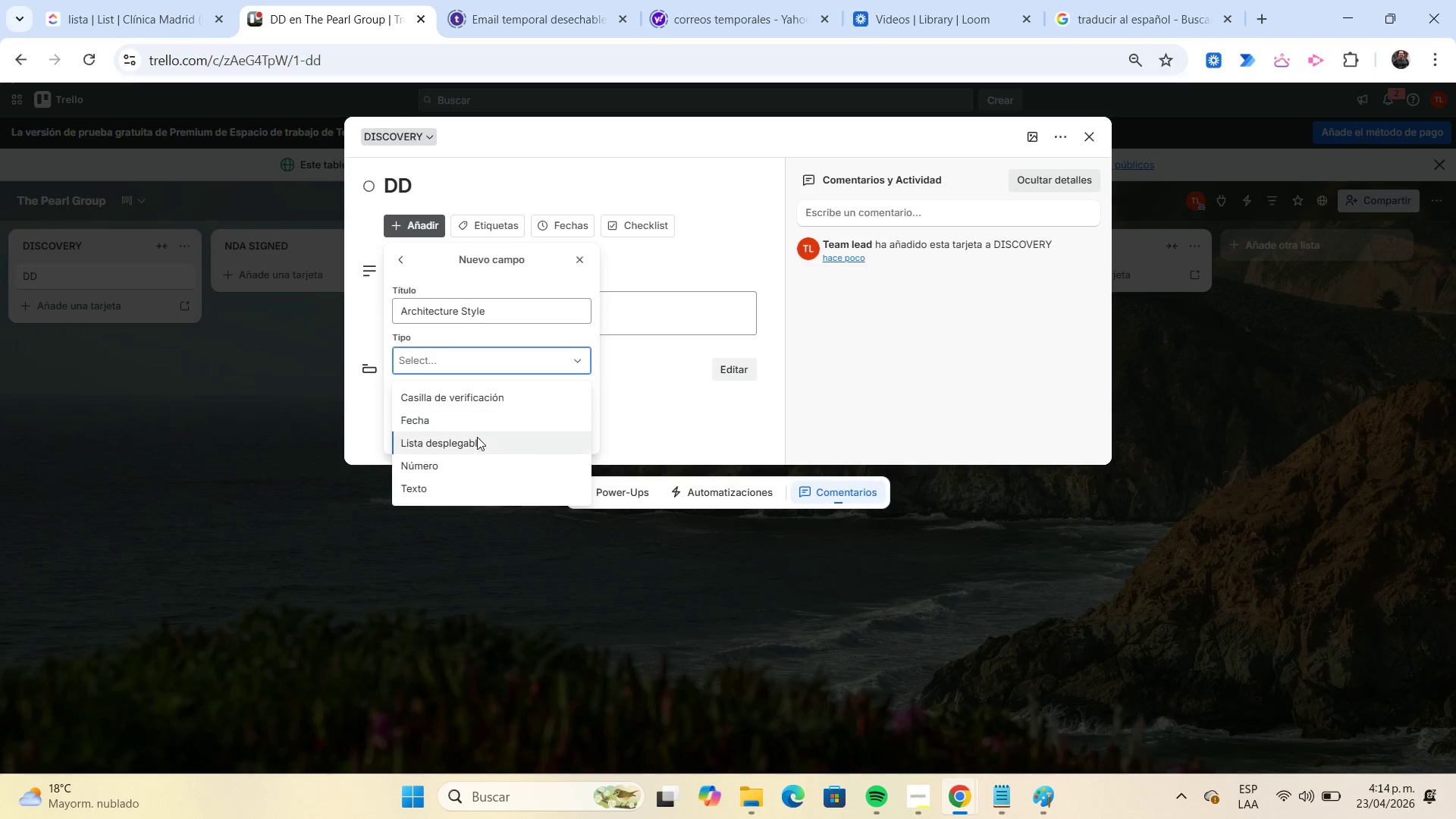 
left_click([477, 438])
 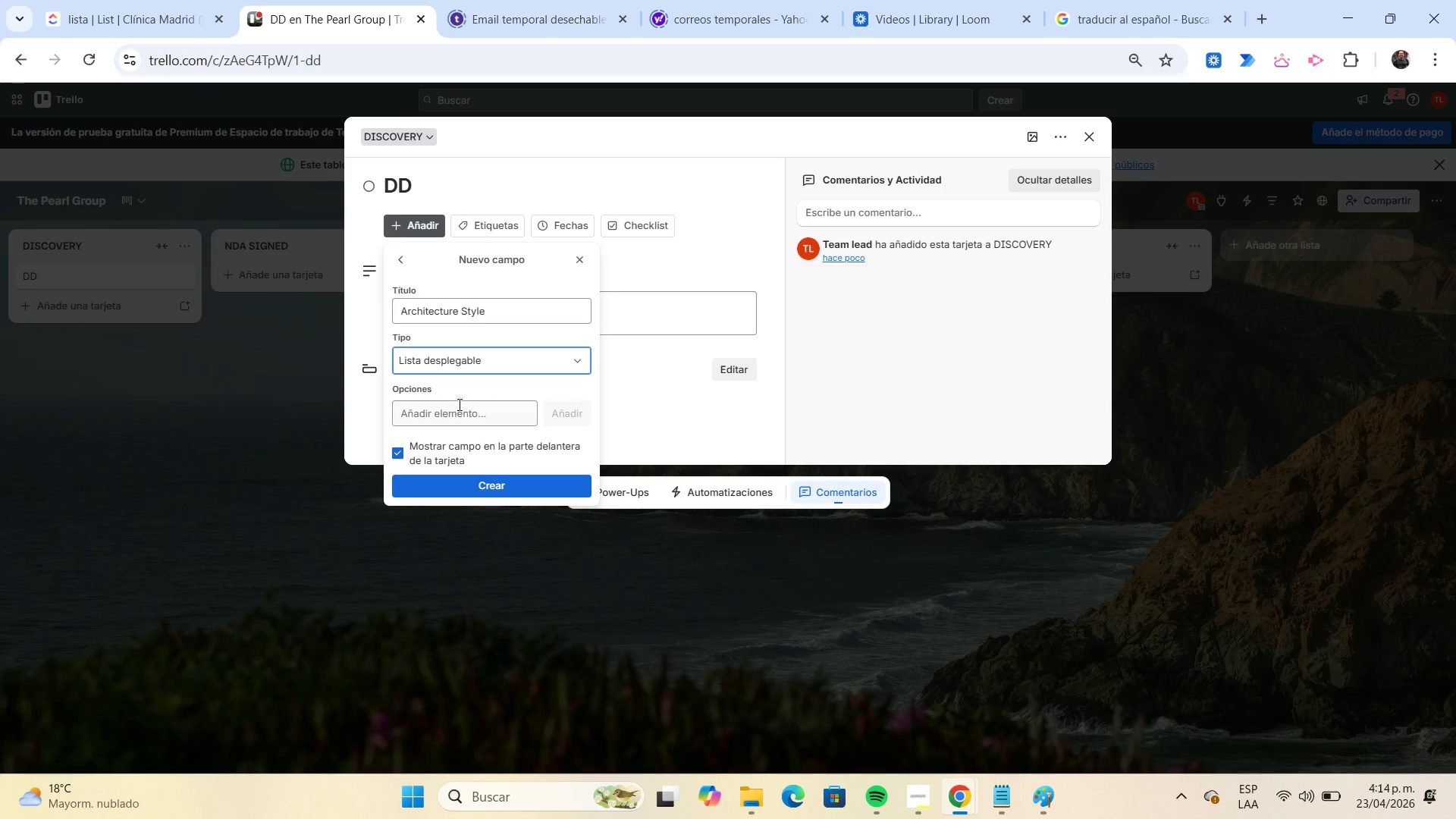 
left_click([456, 405])
 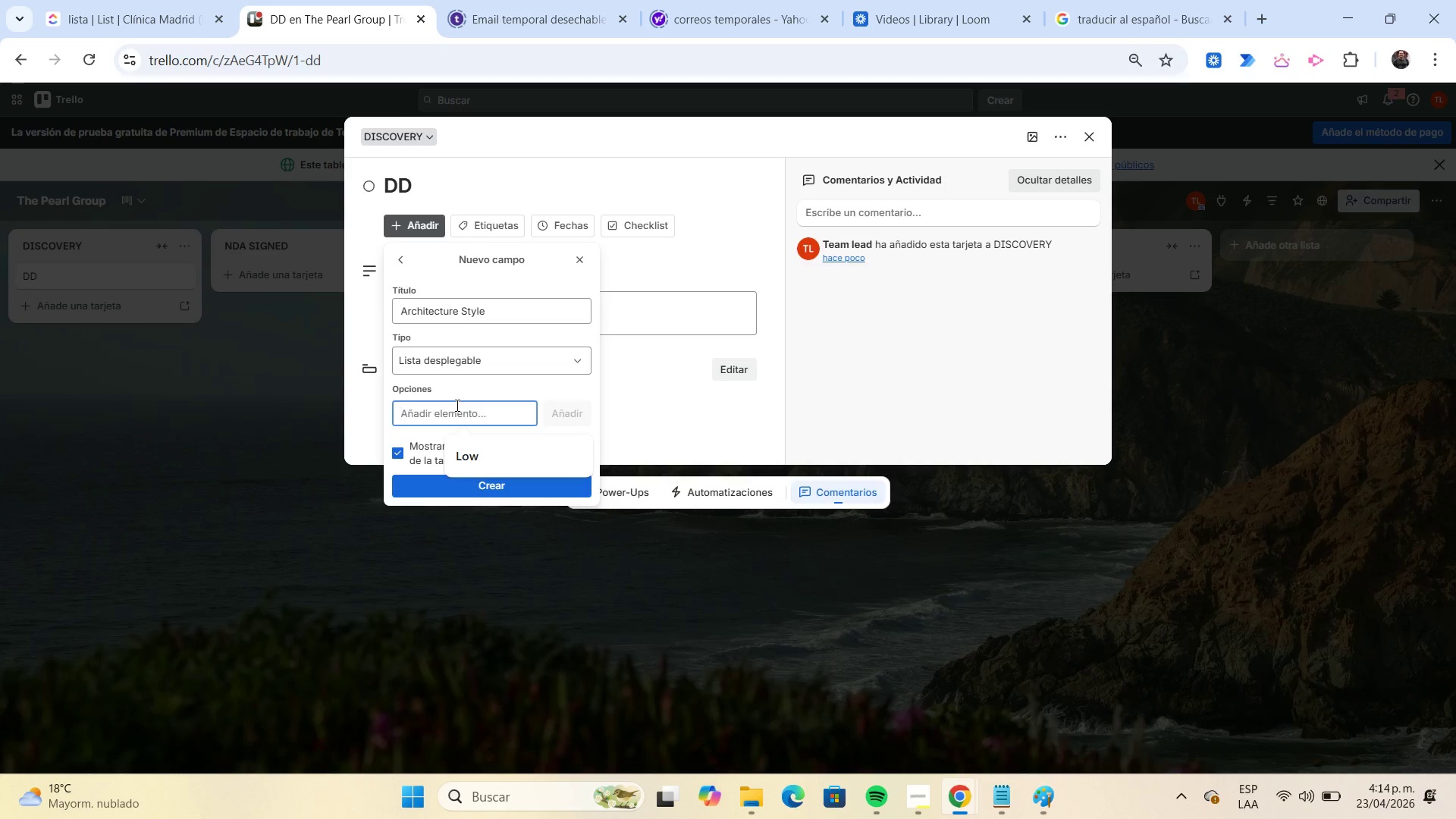 
type(Modern)
 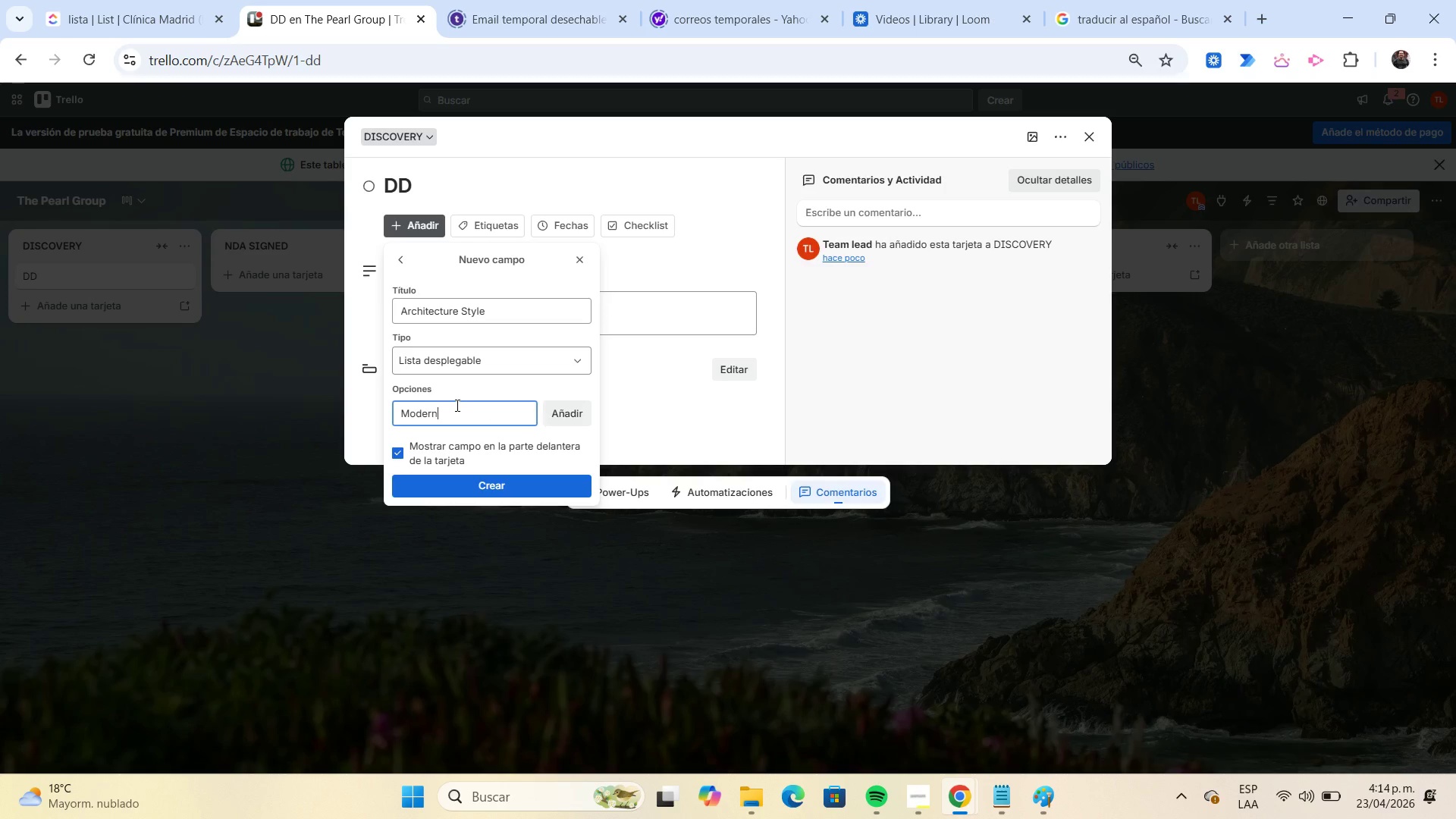 
key(Enter)
 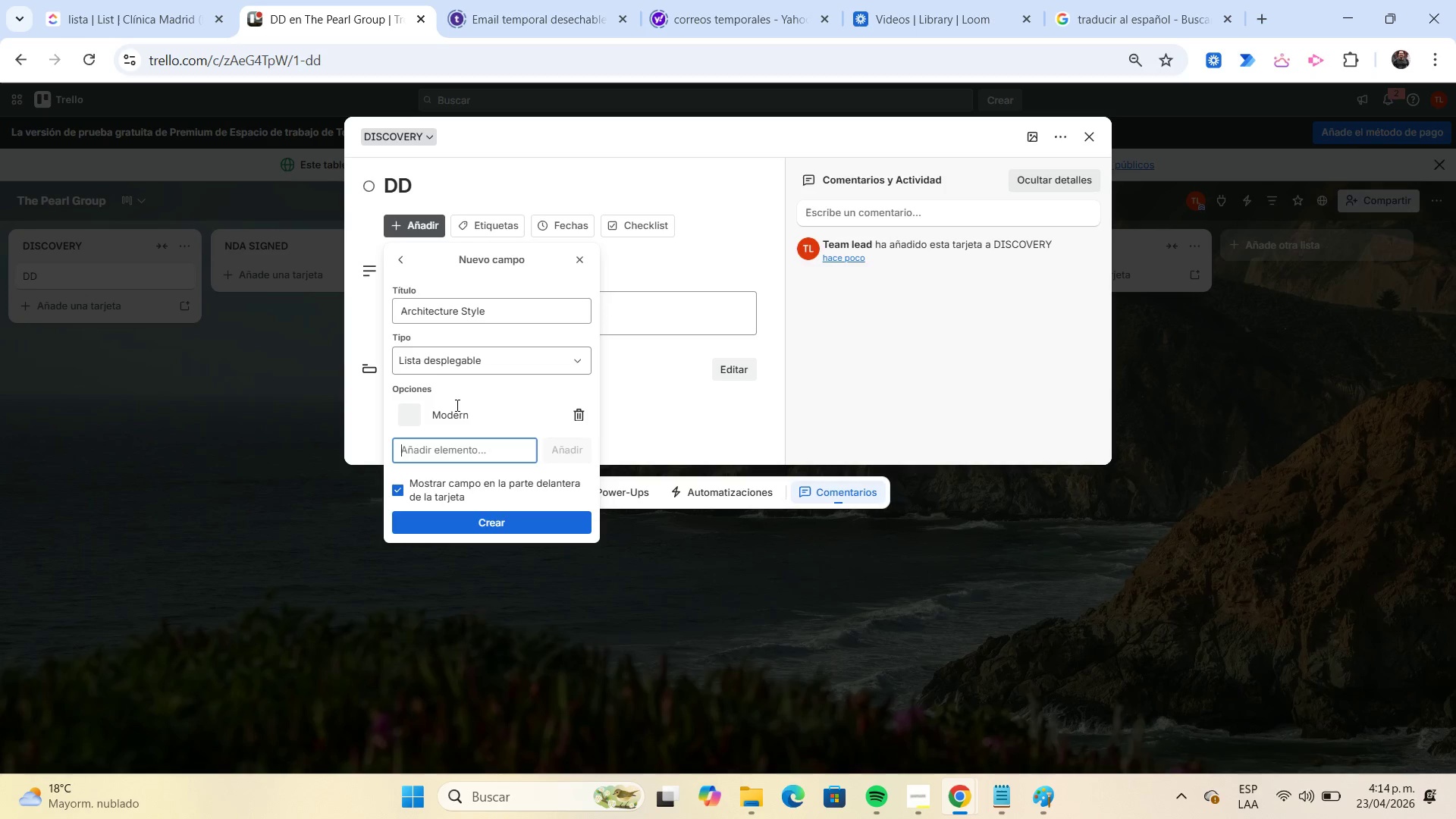 
type(Minimalist)
 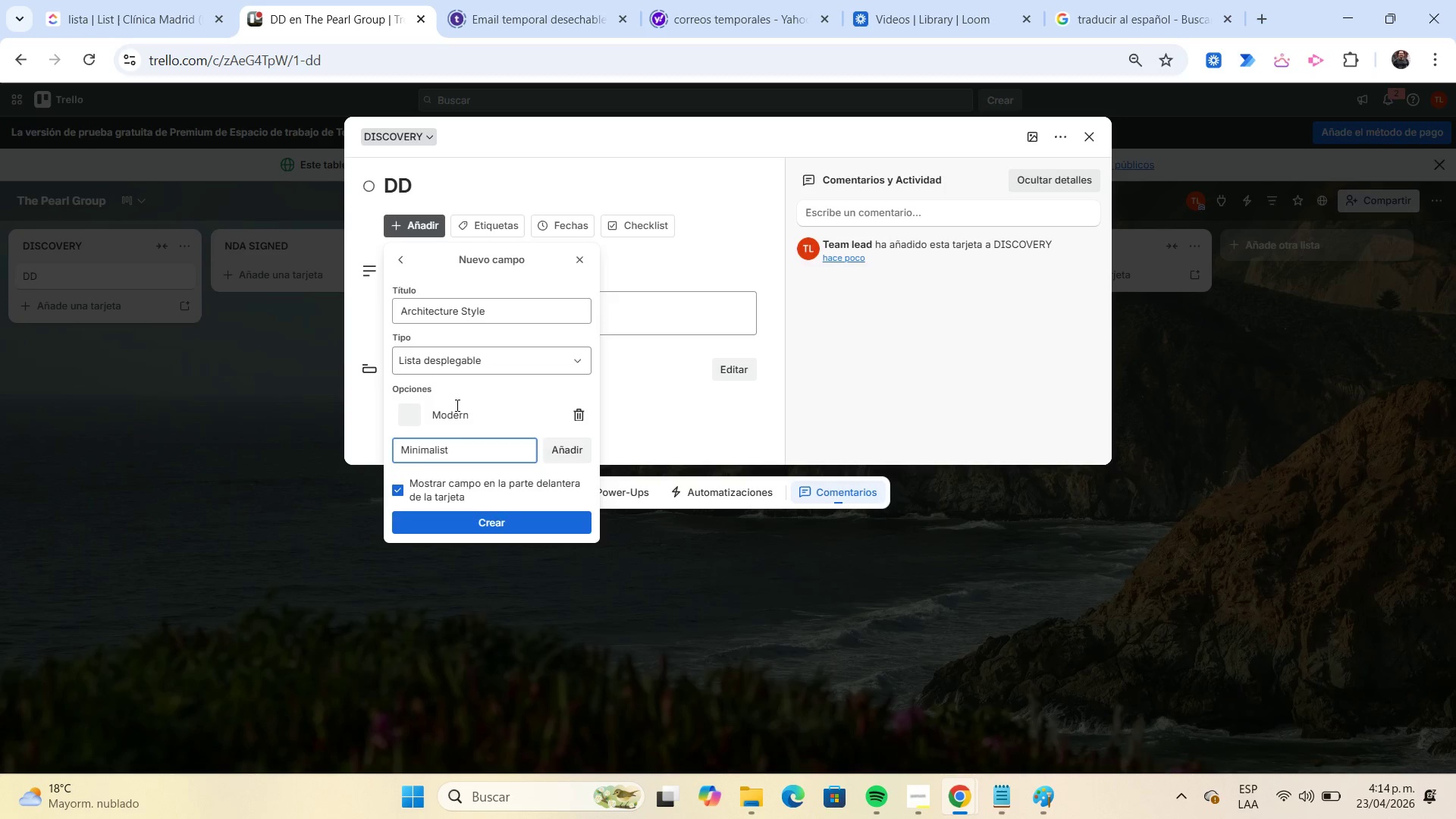 
key(Enter)
 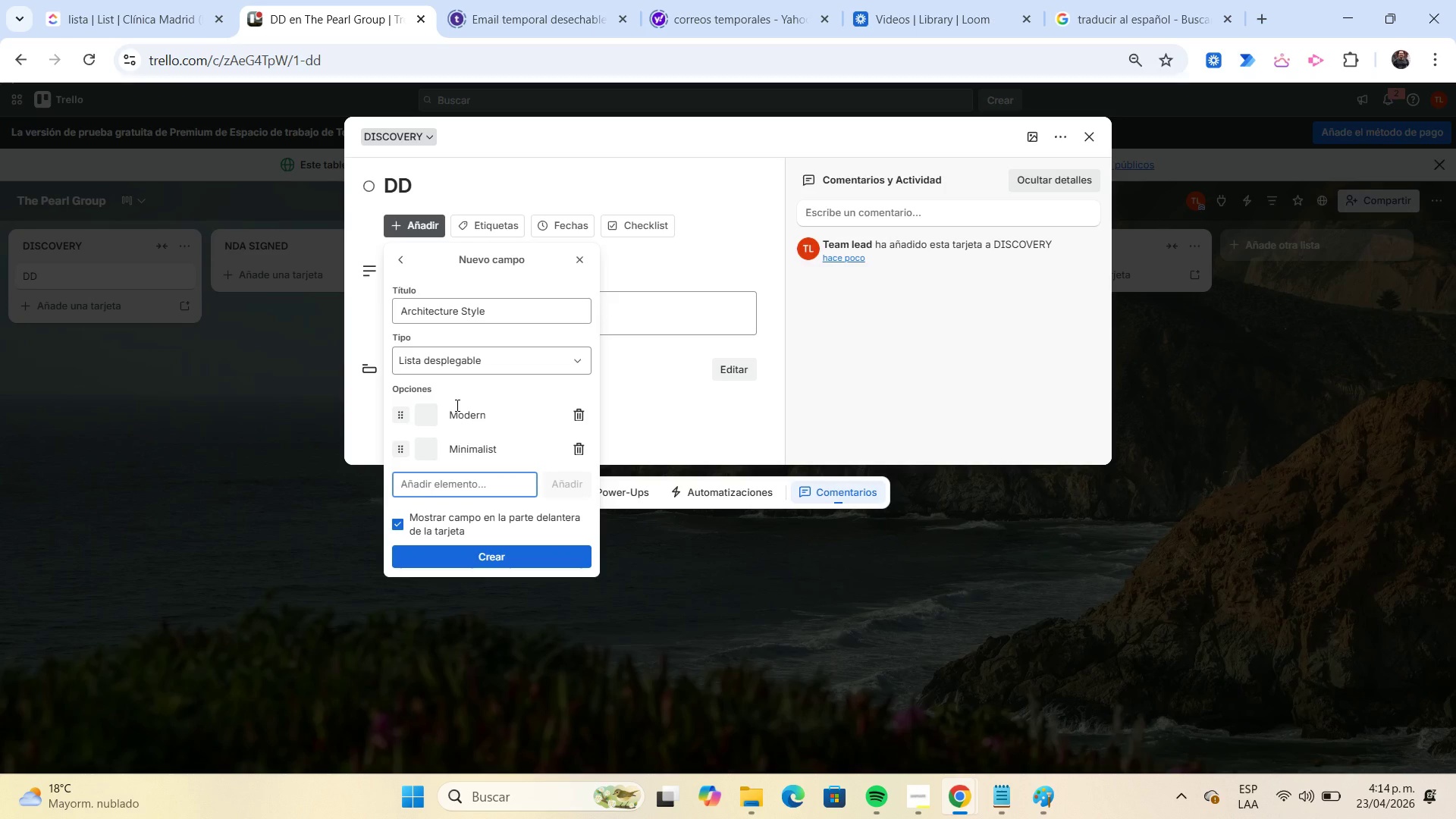 
type(Colonial)
 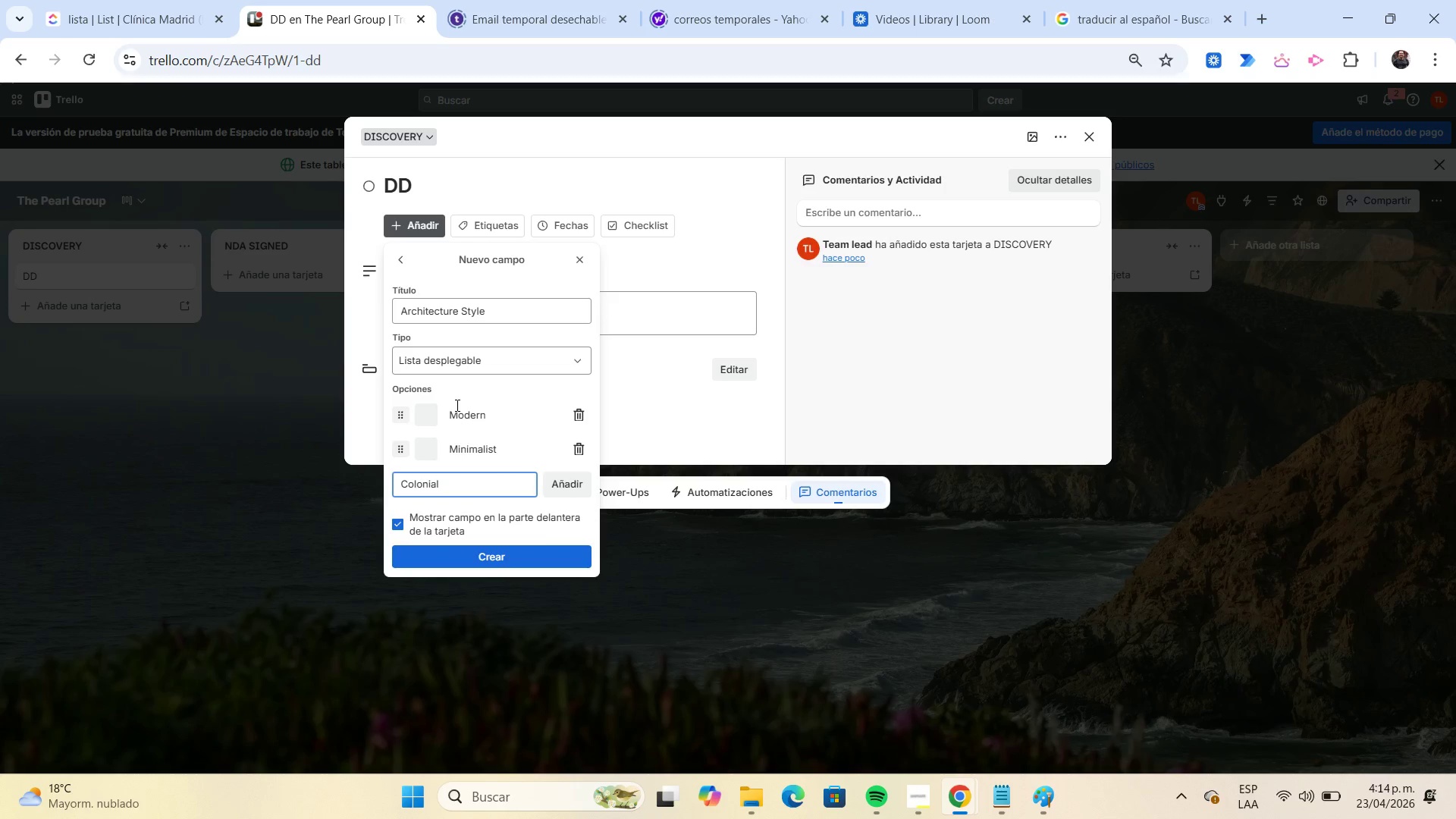 
key(Enter)
 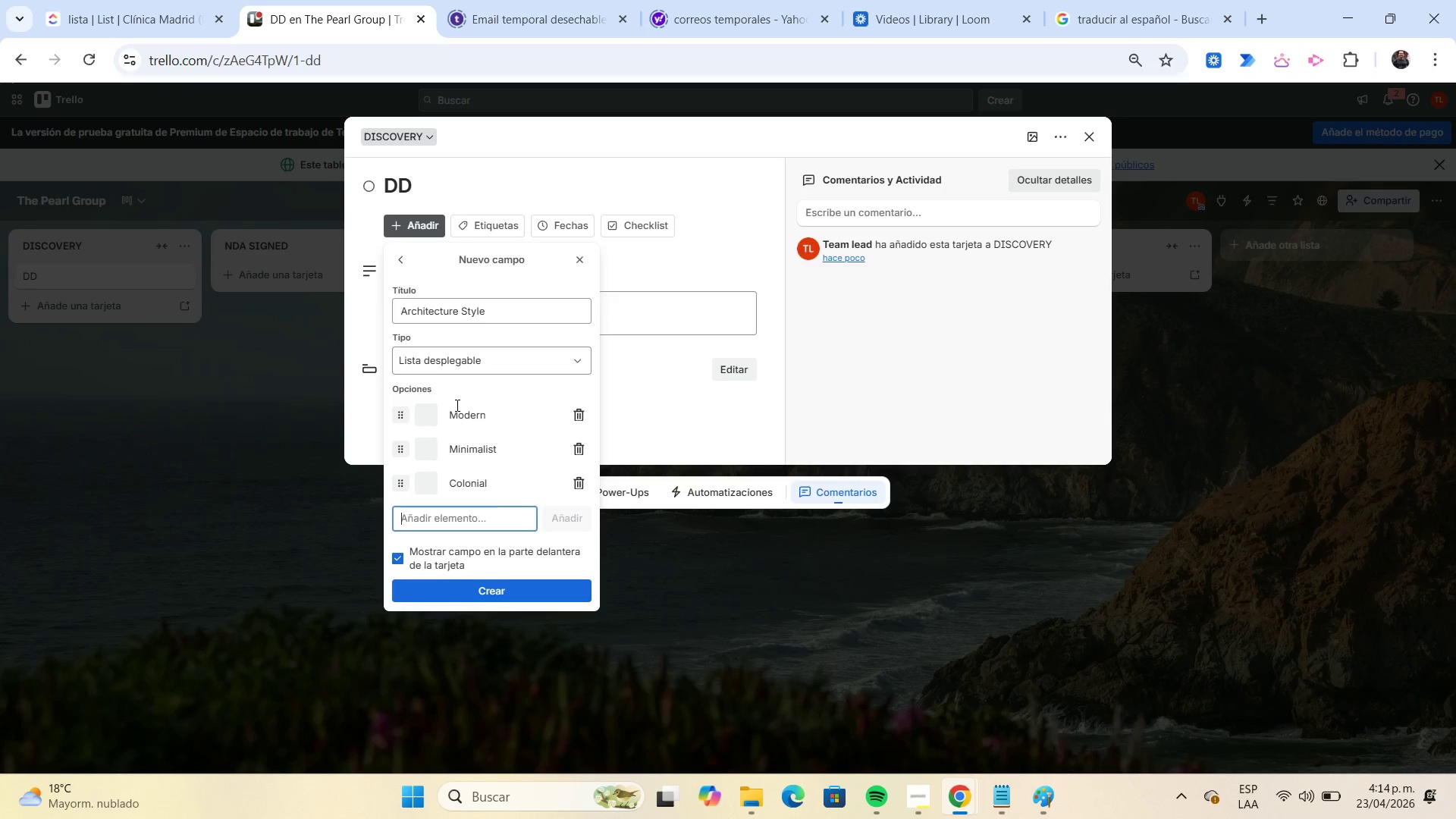 
type(Mediterranean)
 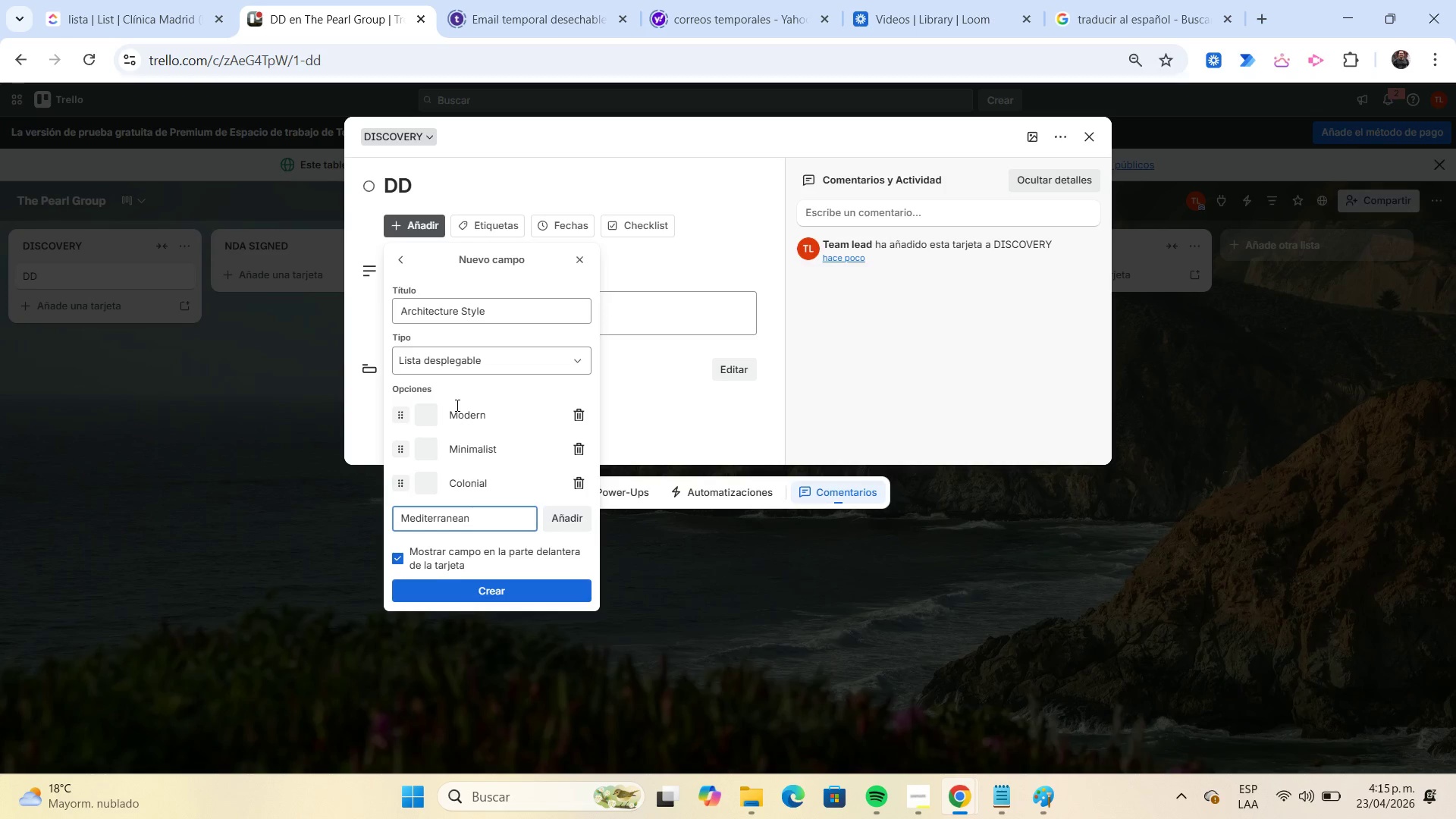 
key(Enter)
 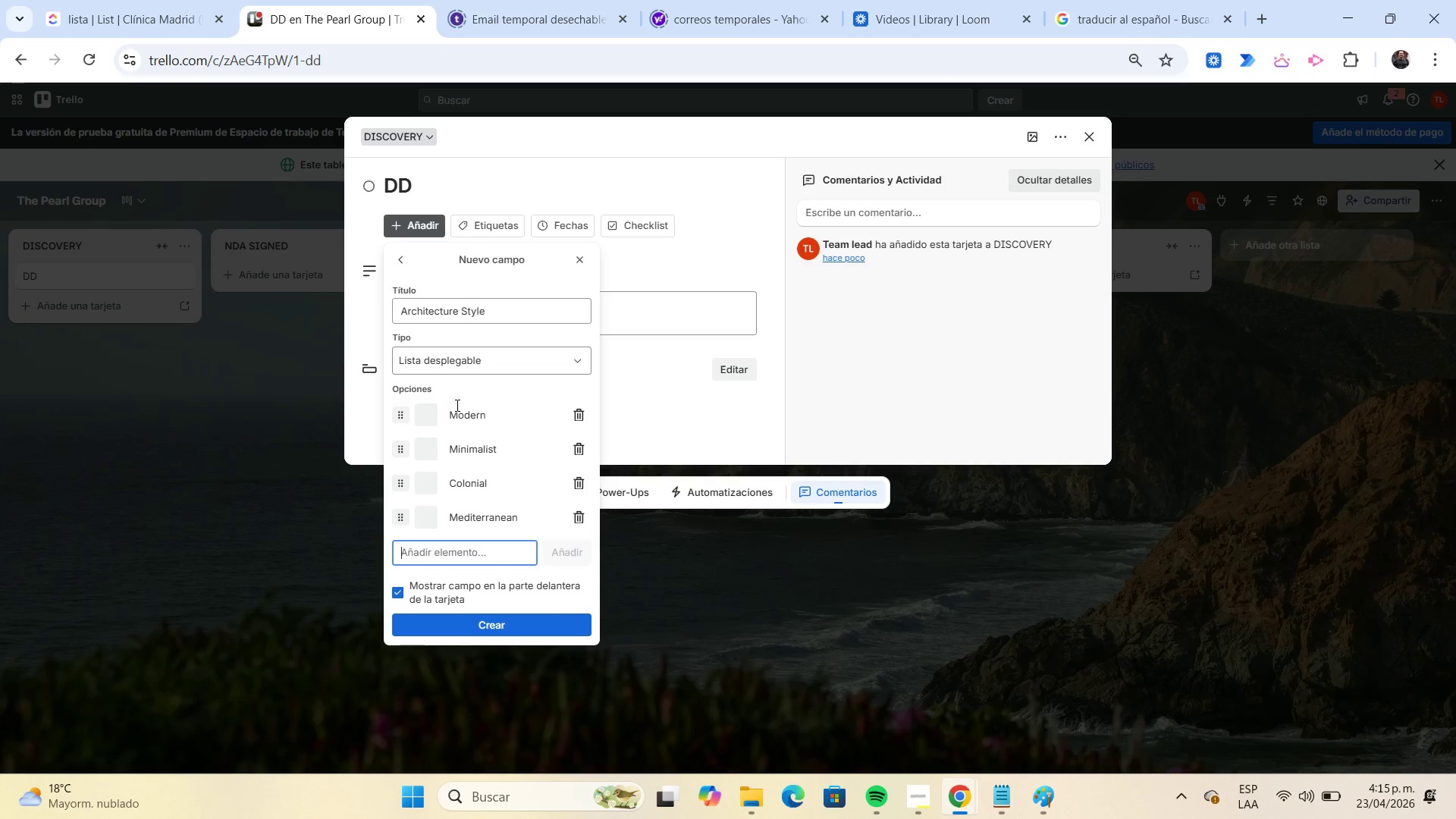 
type(Contemporary)
 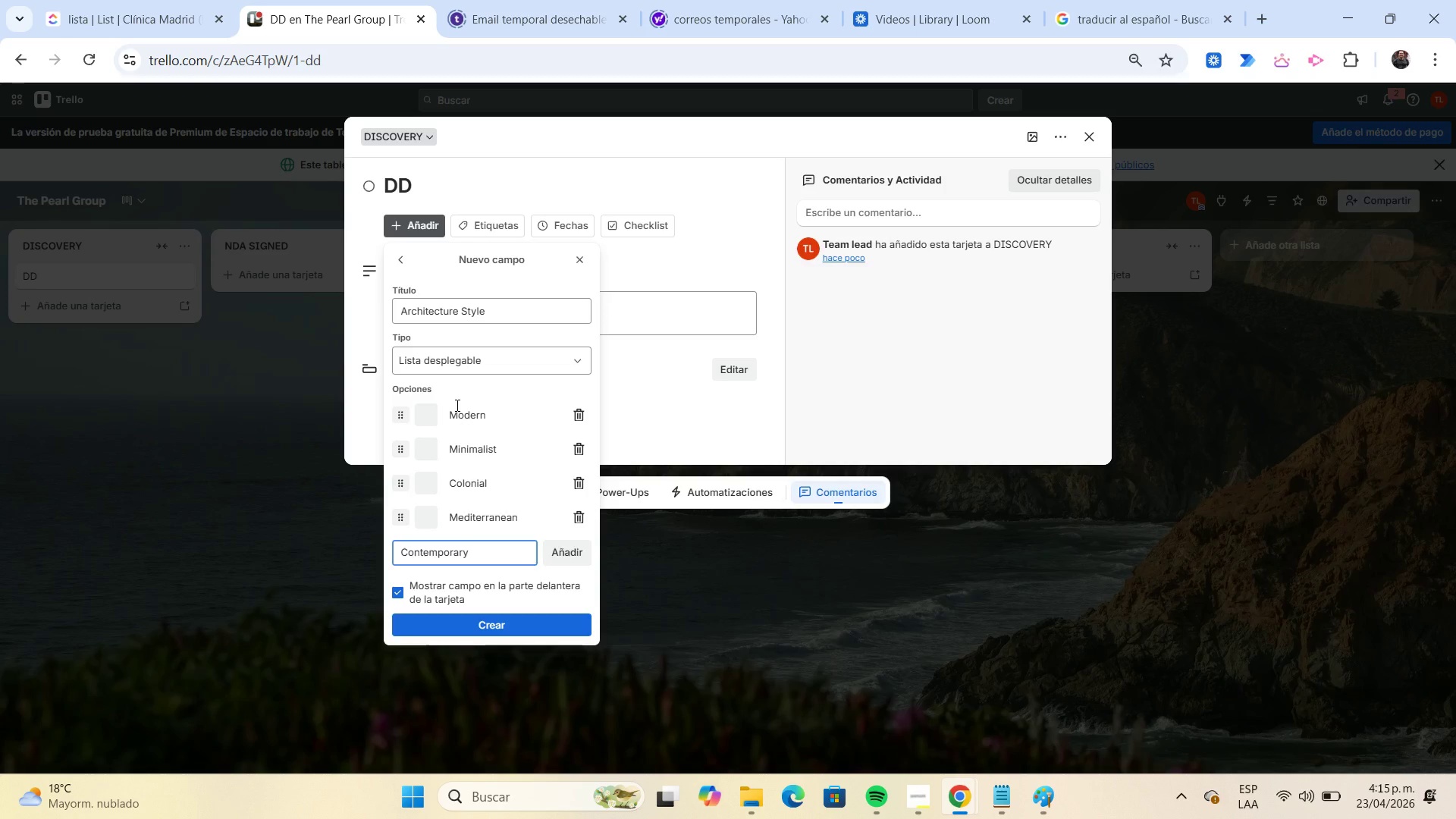 
key(Enter)
 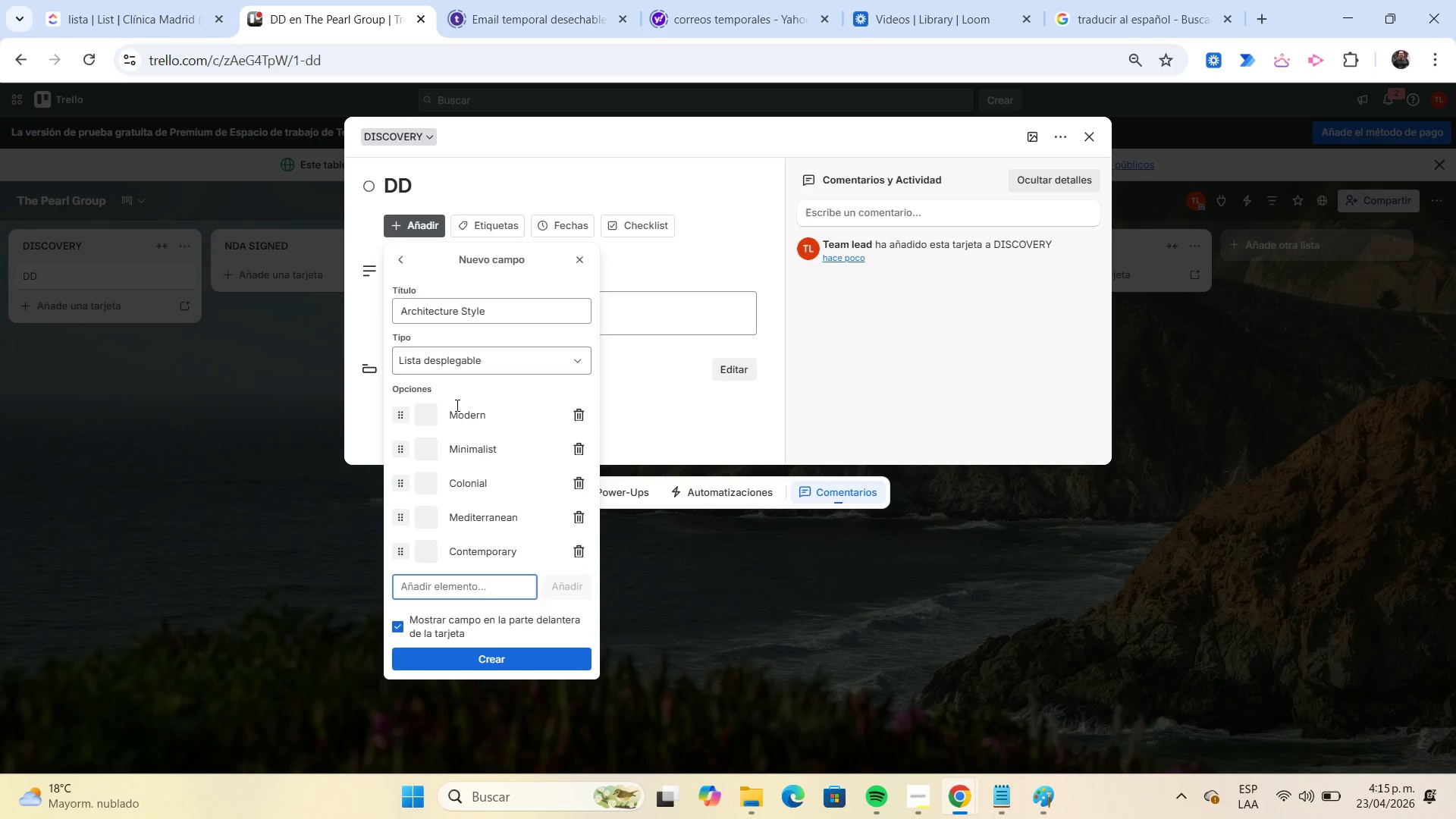 
type(Industrial)
 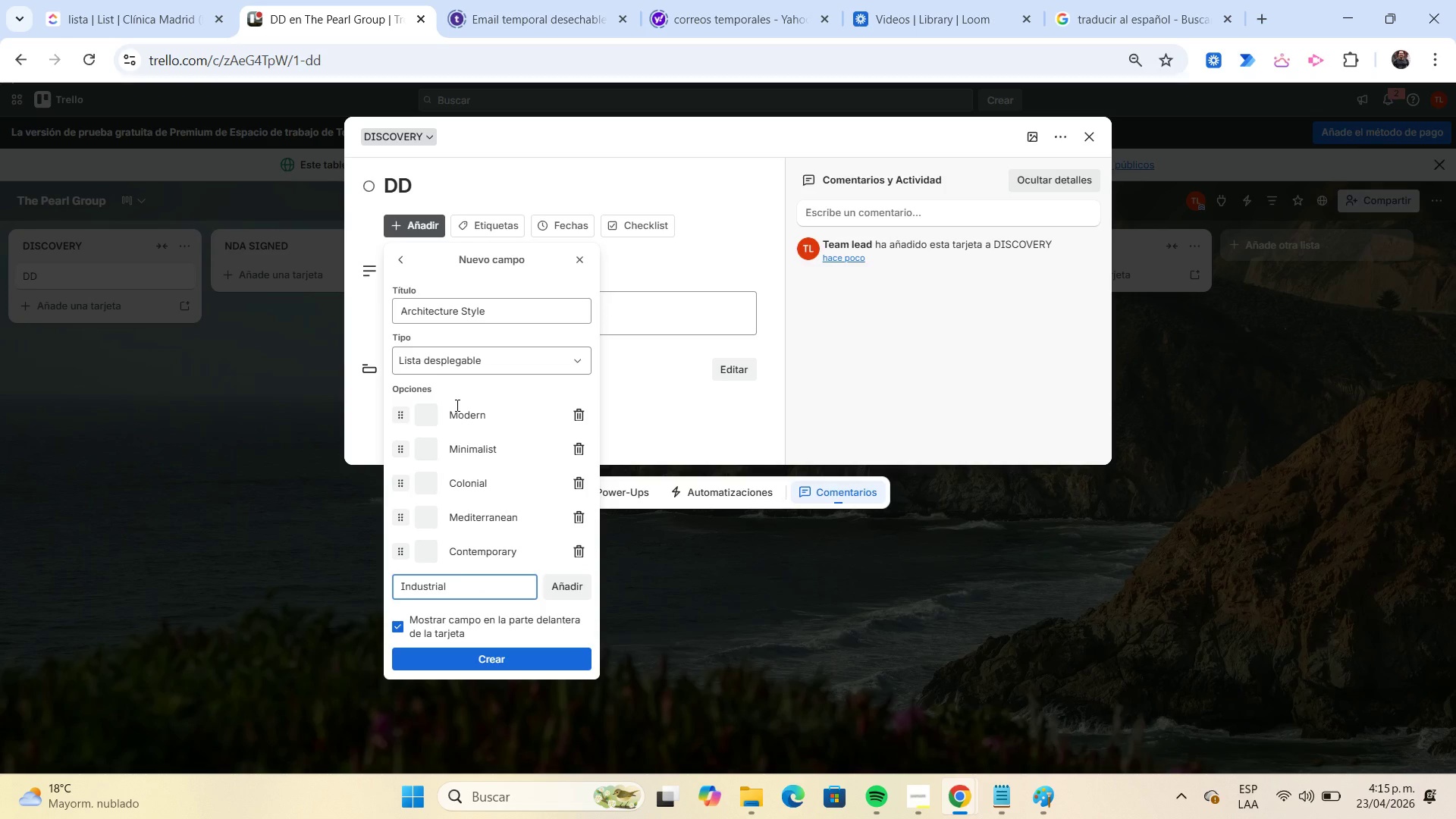 
key(Enter)
 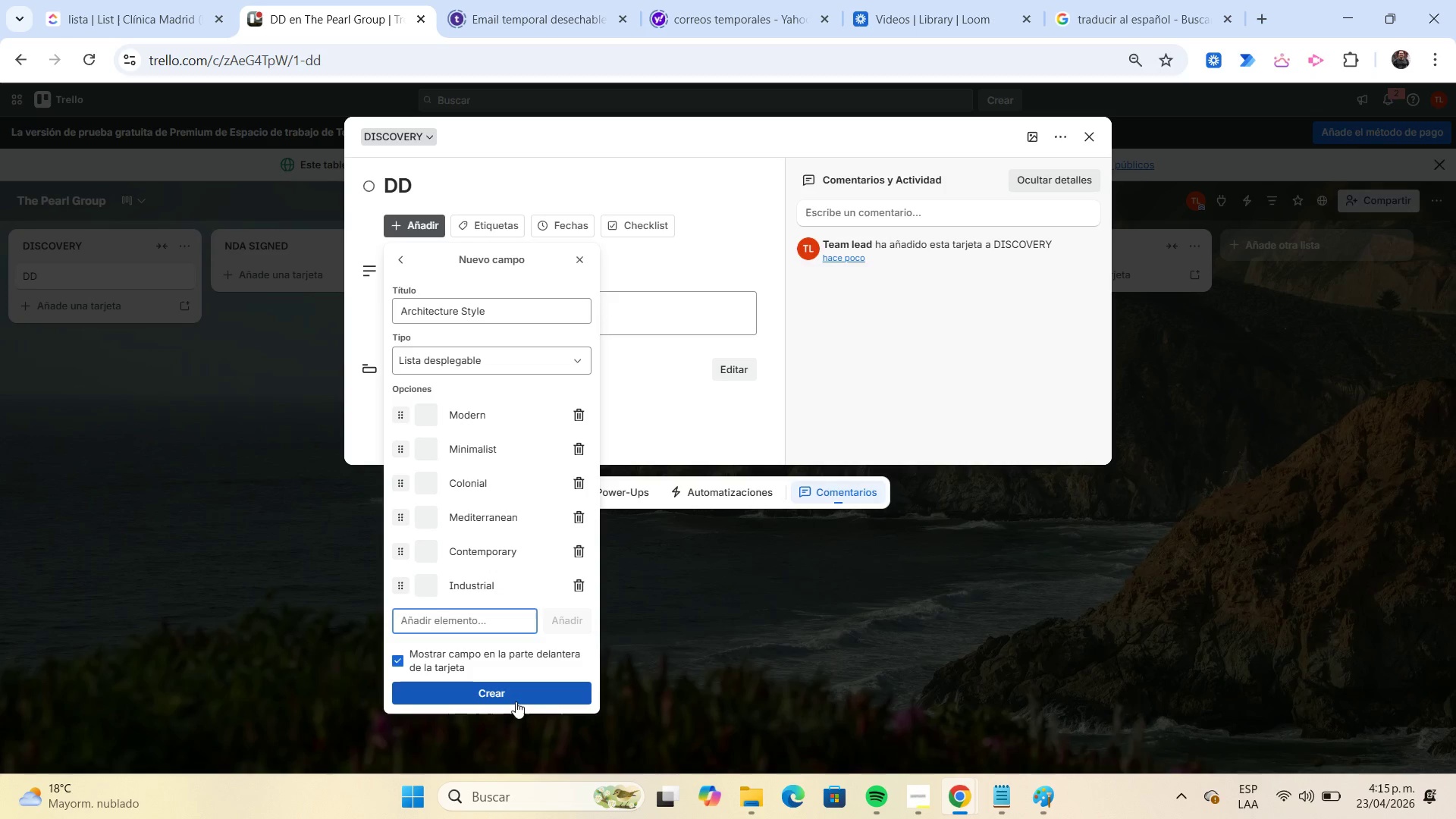 
left_click([513, 699])
 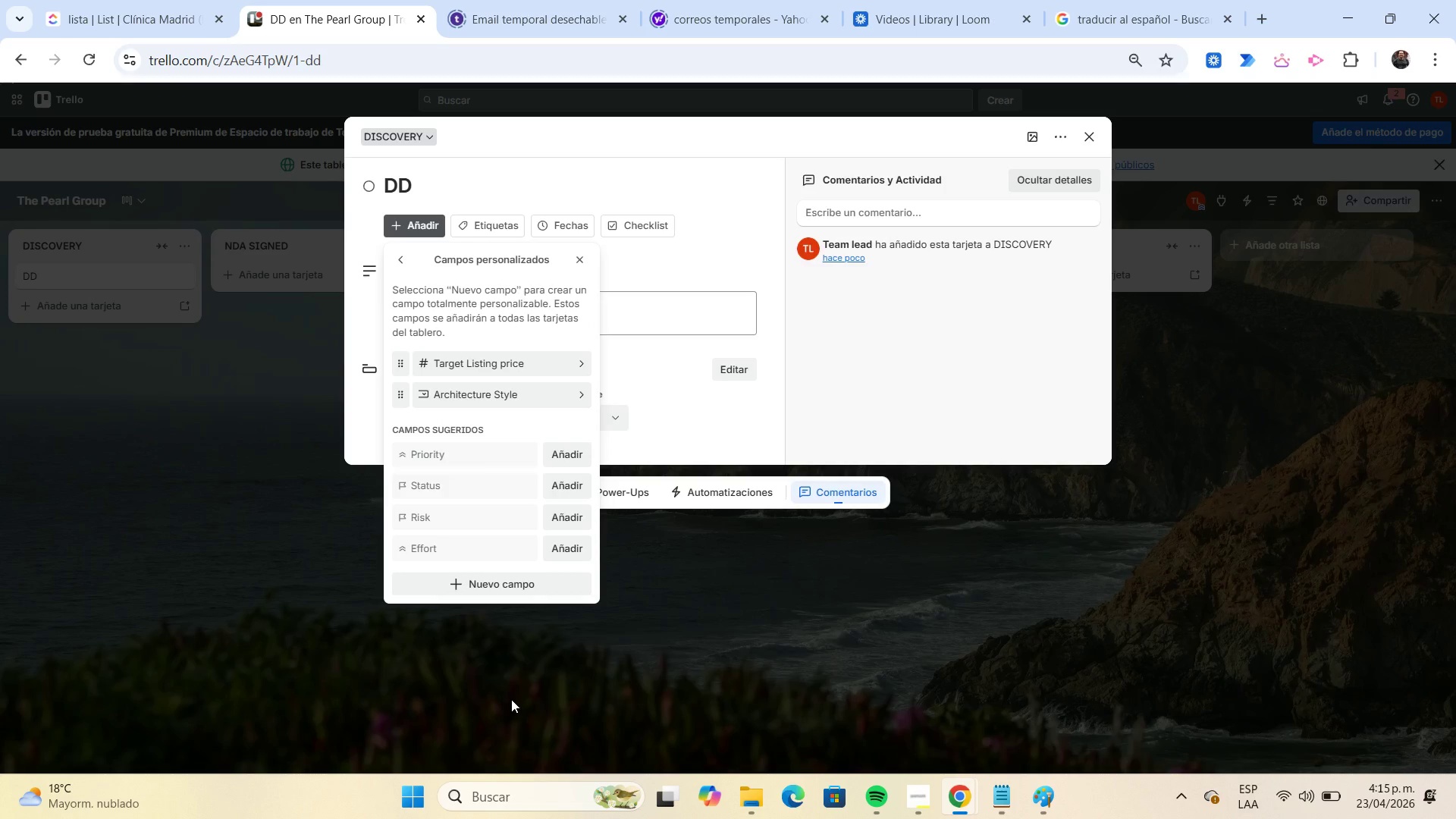 
wait(7.22)
 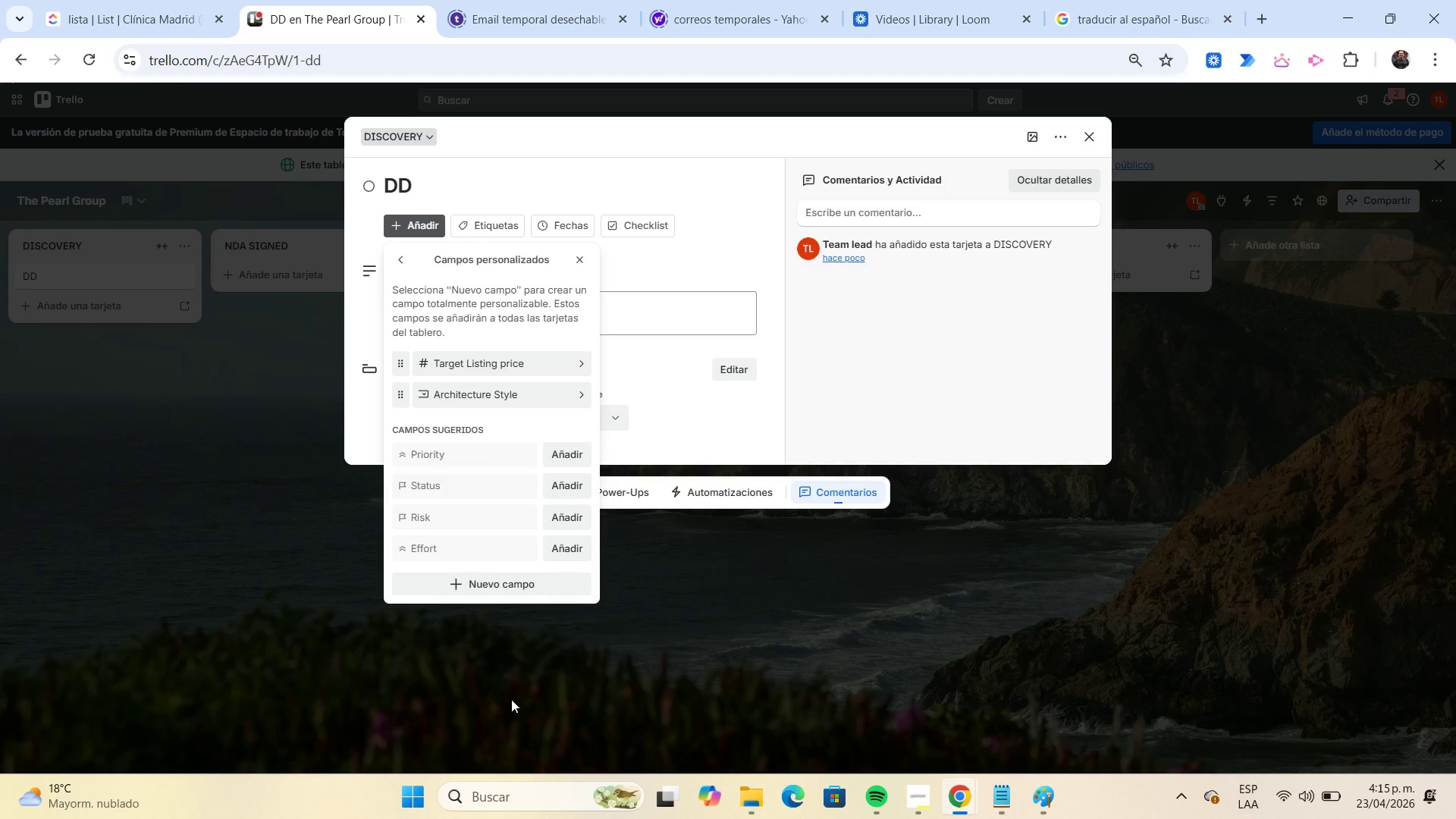 
left_click([500, 584])
 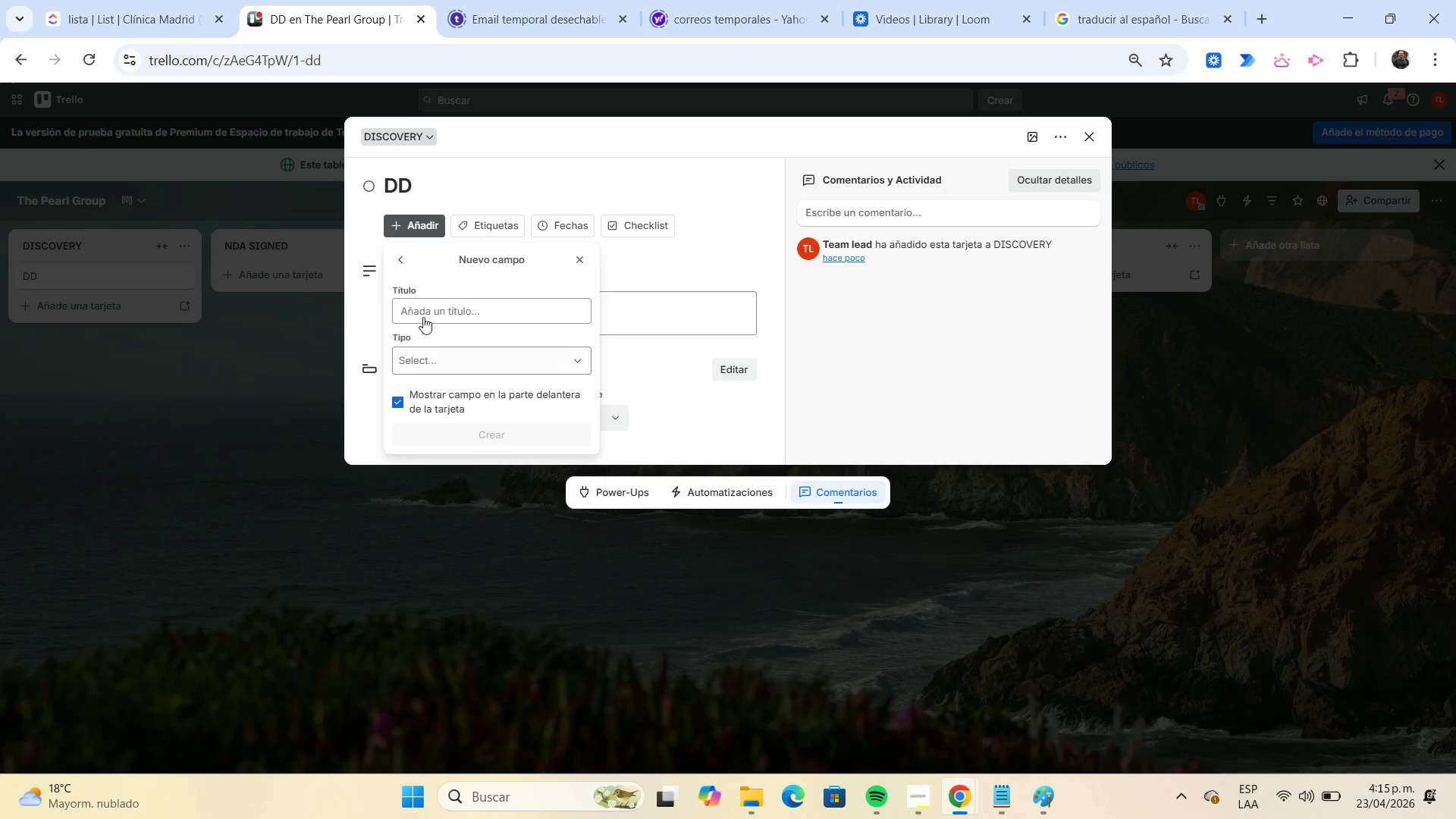 
left_click([423, 310])
 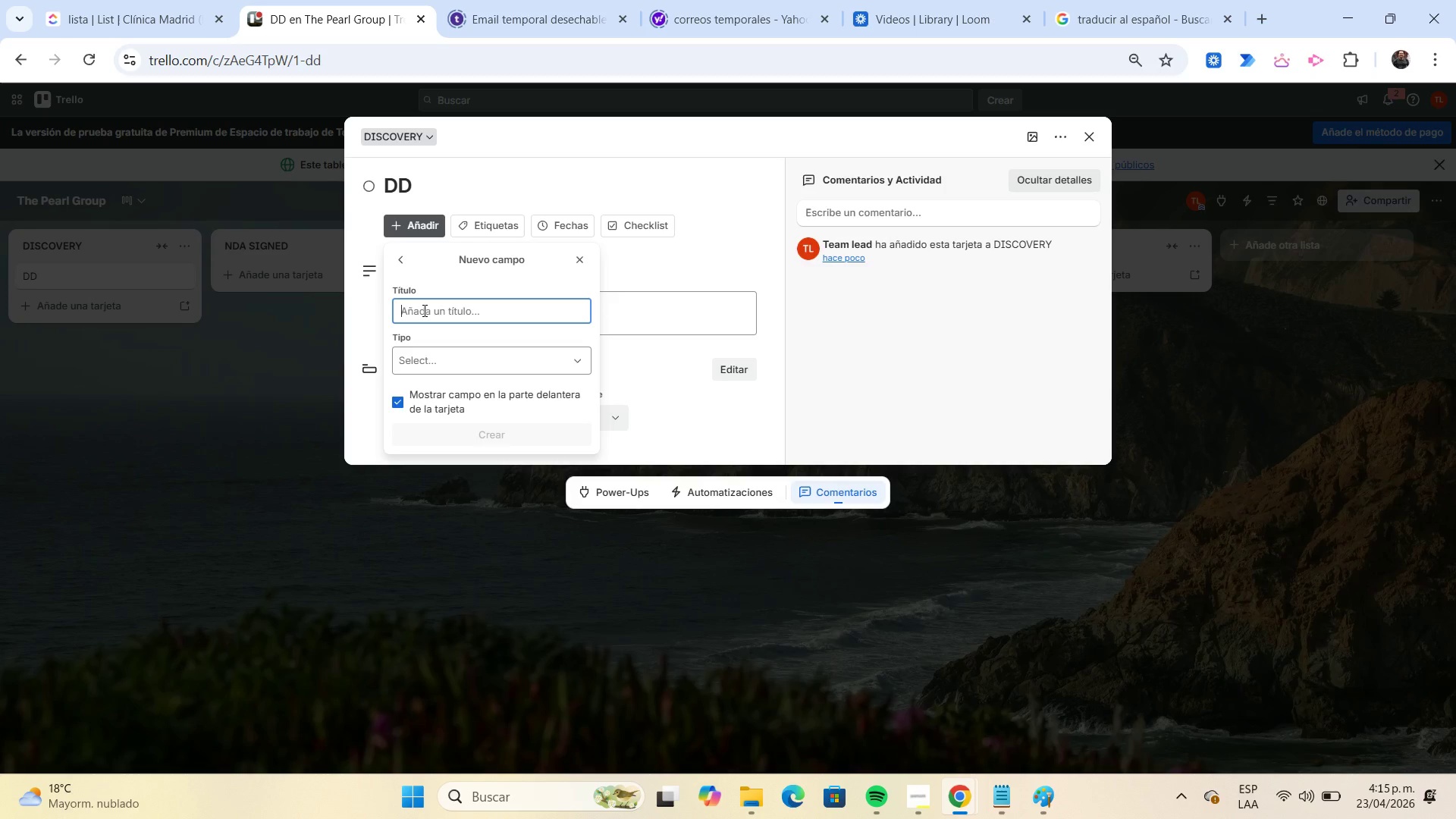 
type(pocket Expiry Date)
 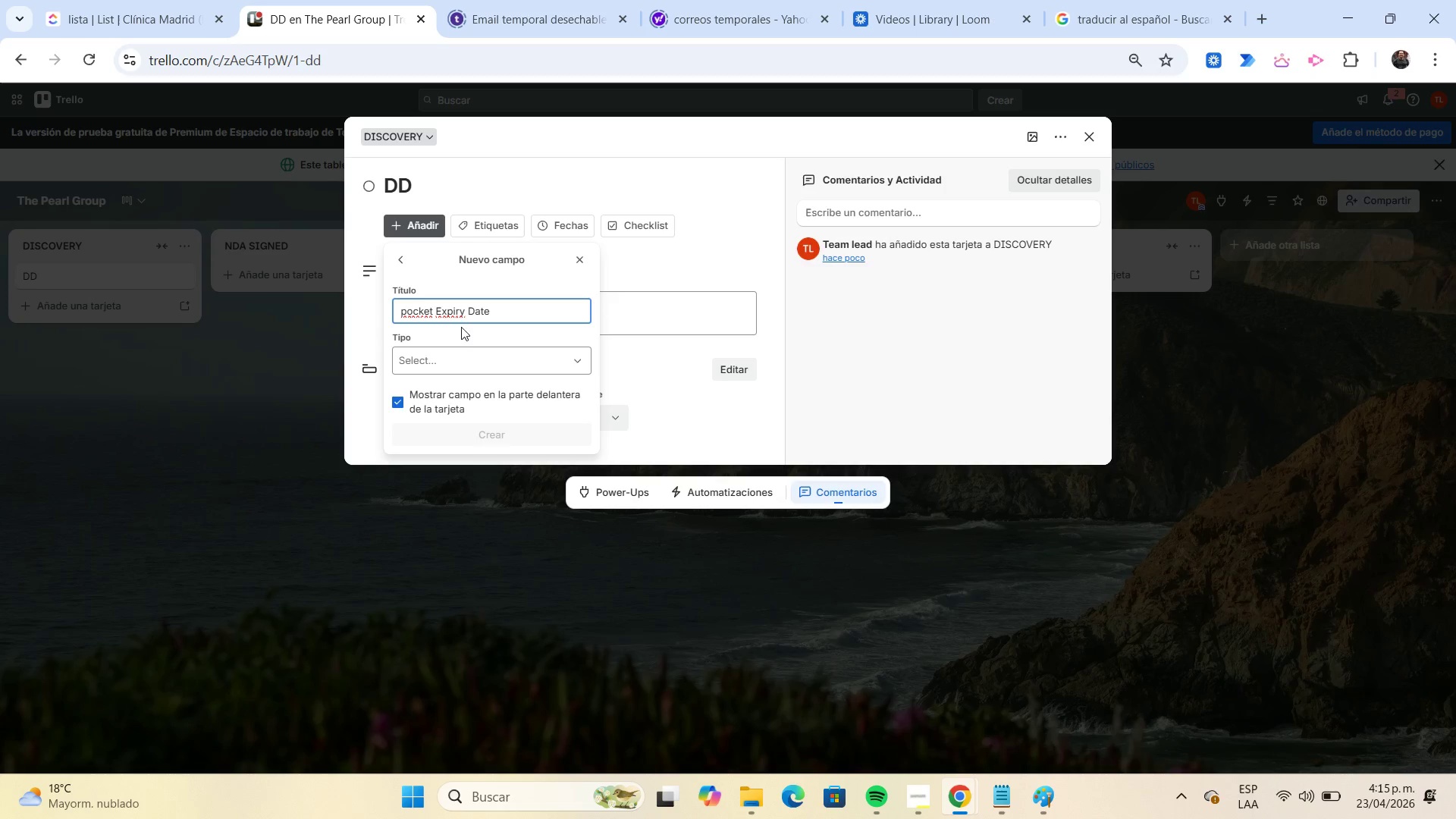 
left_click([469, 353])
 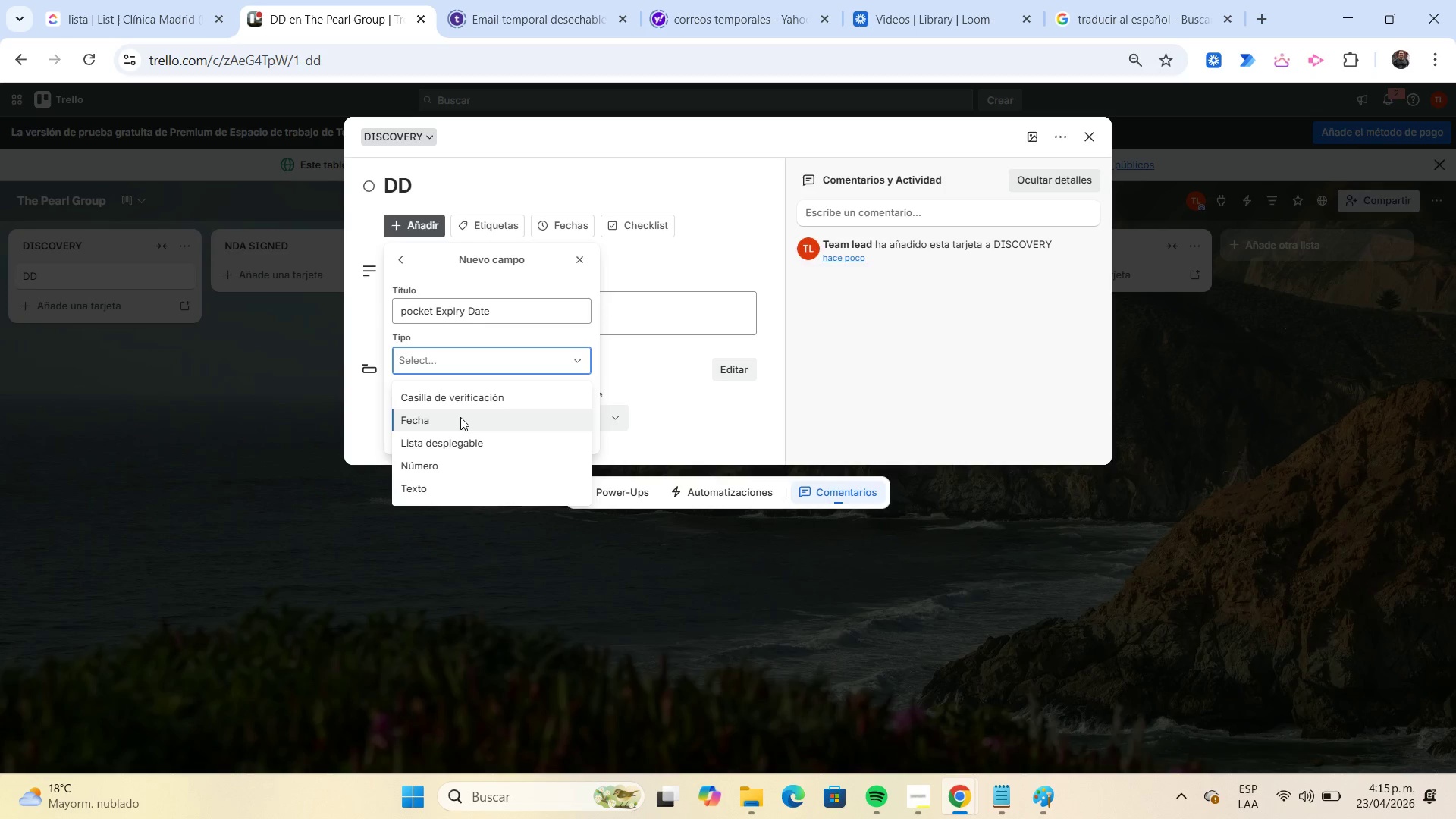 
left_click([460, 417])
 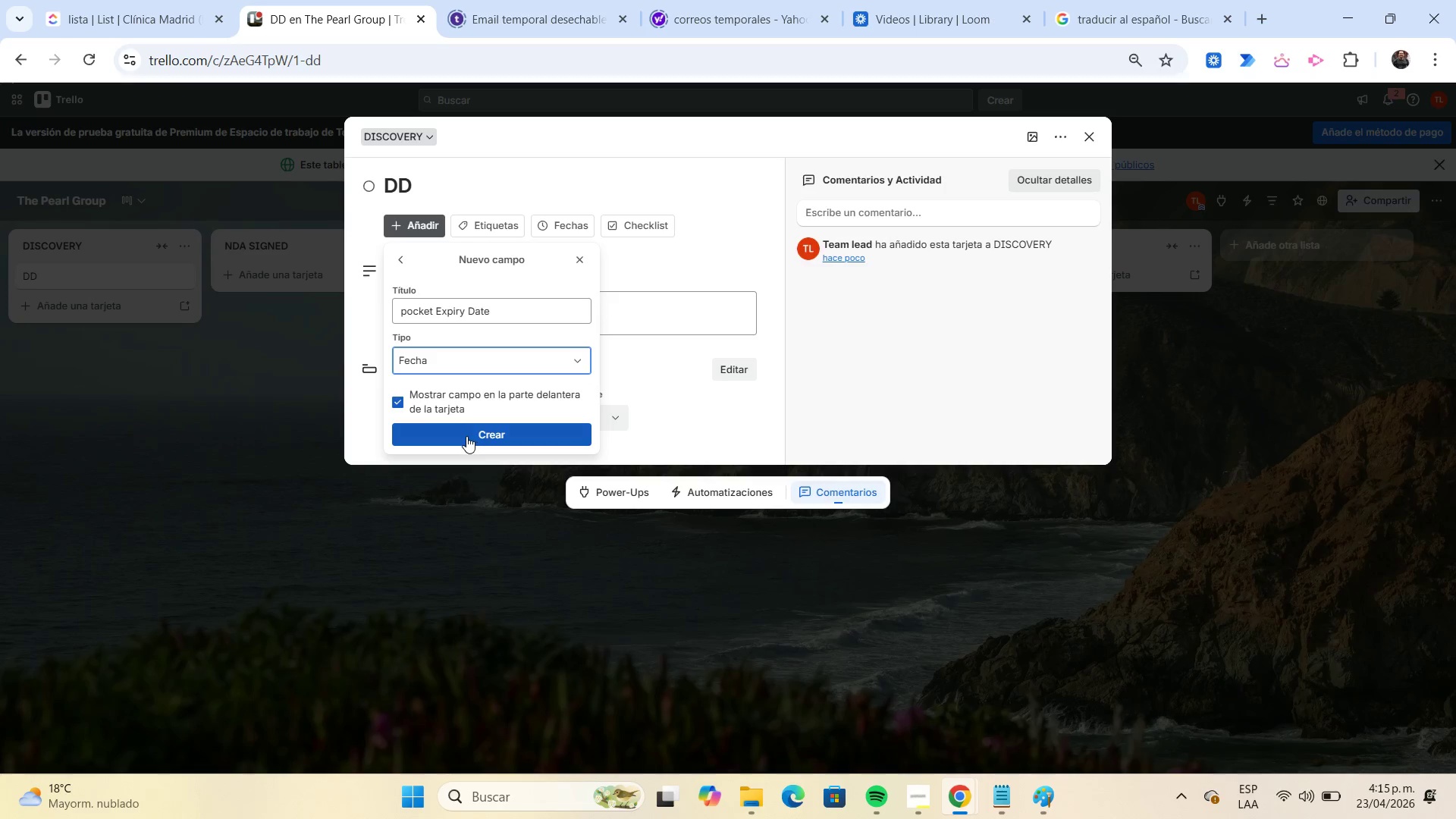 
left_click([466, 436])
 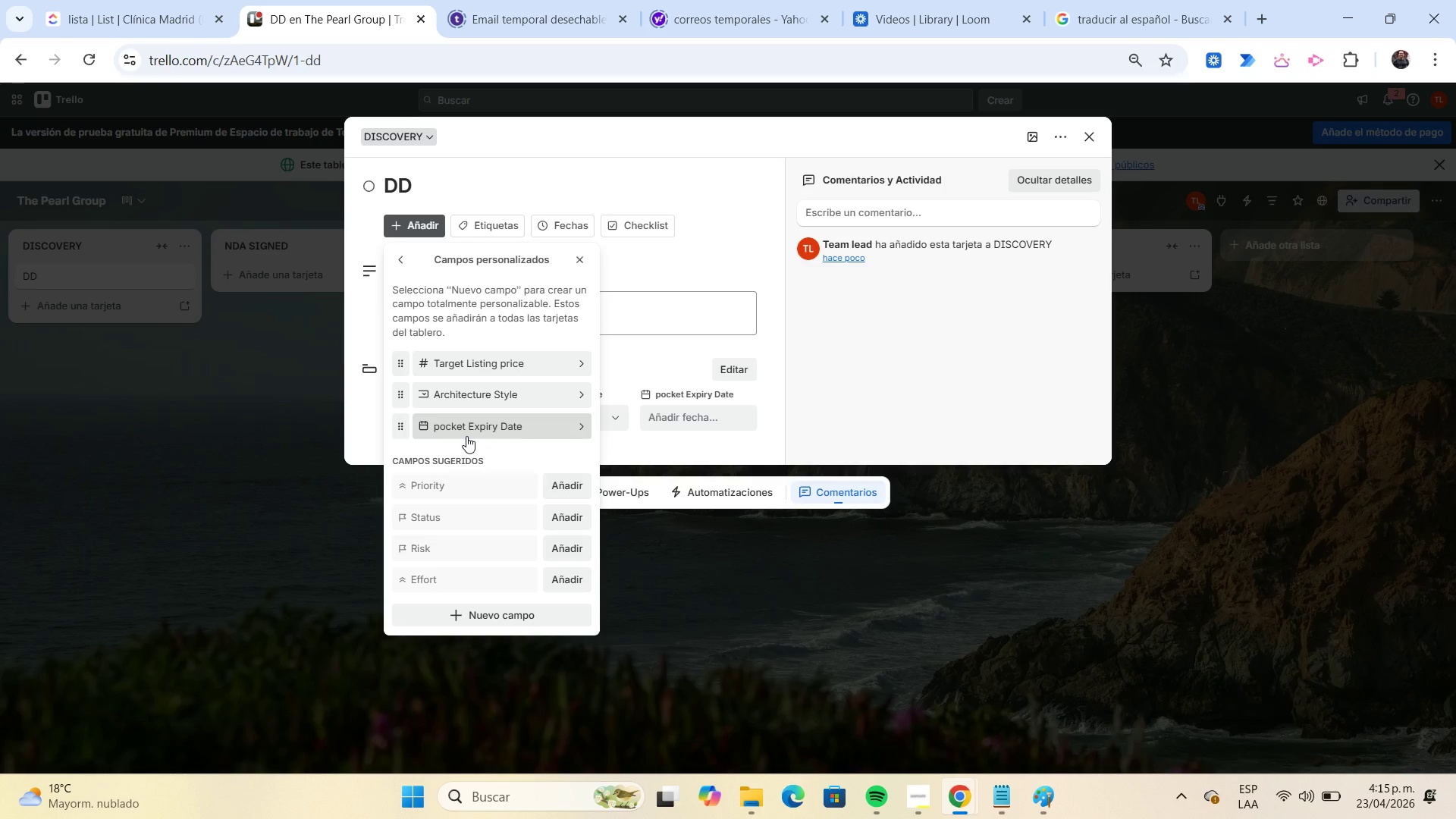 
left_click([463, 419])
 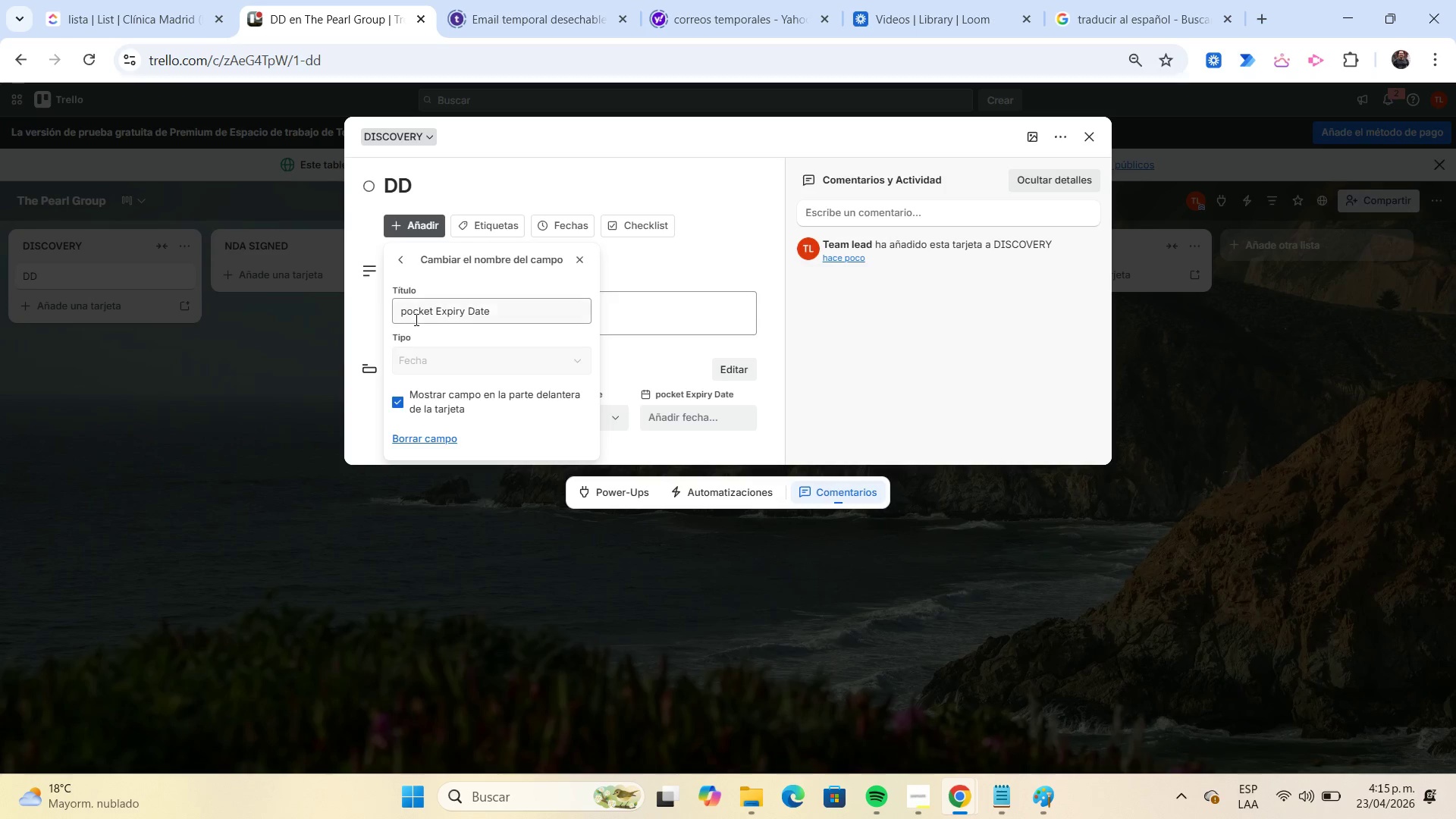 
left_click([407, 312])
 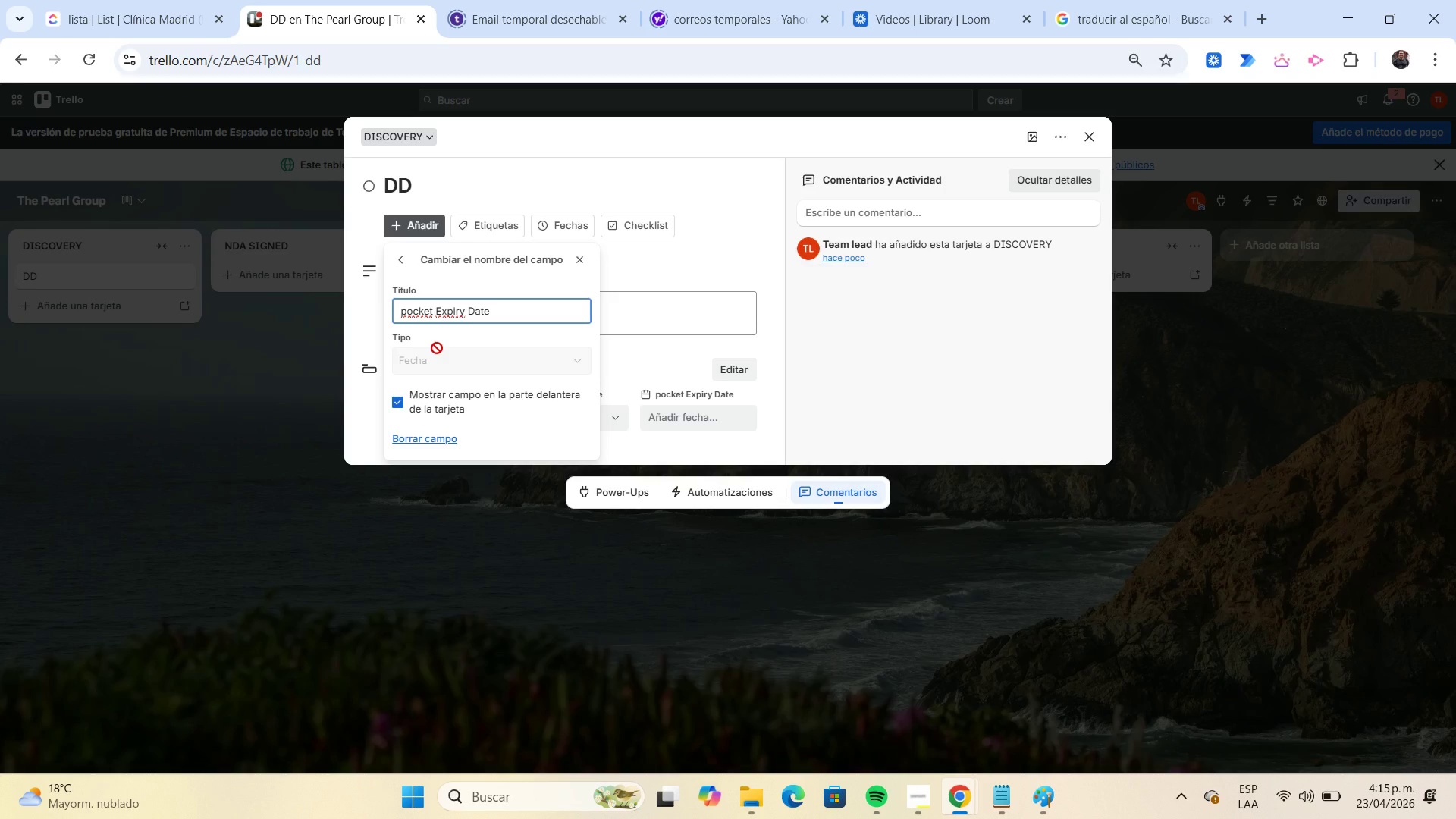 
key(Backspace)
 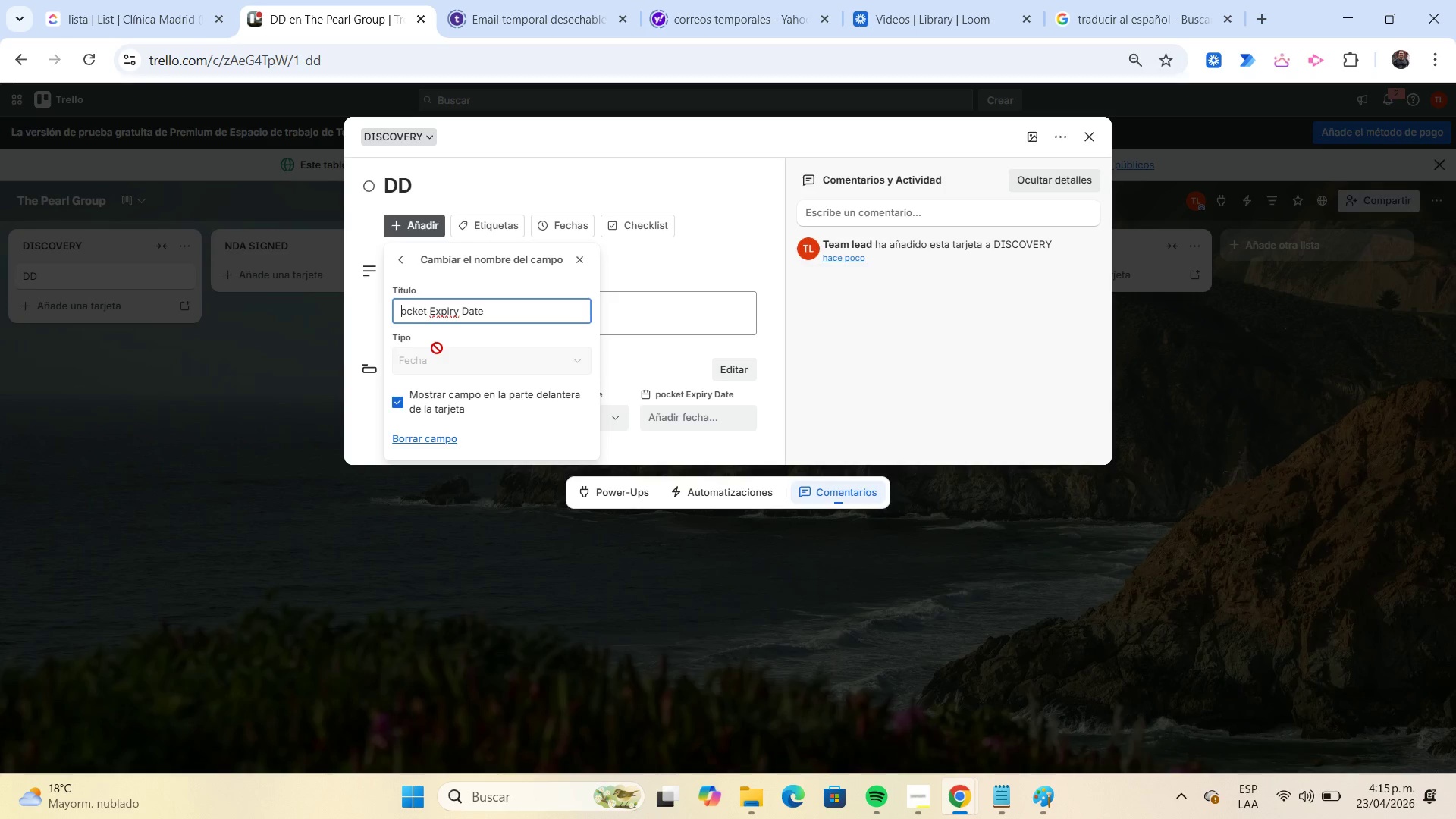 
key(Shift+ShiftLeft)
 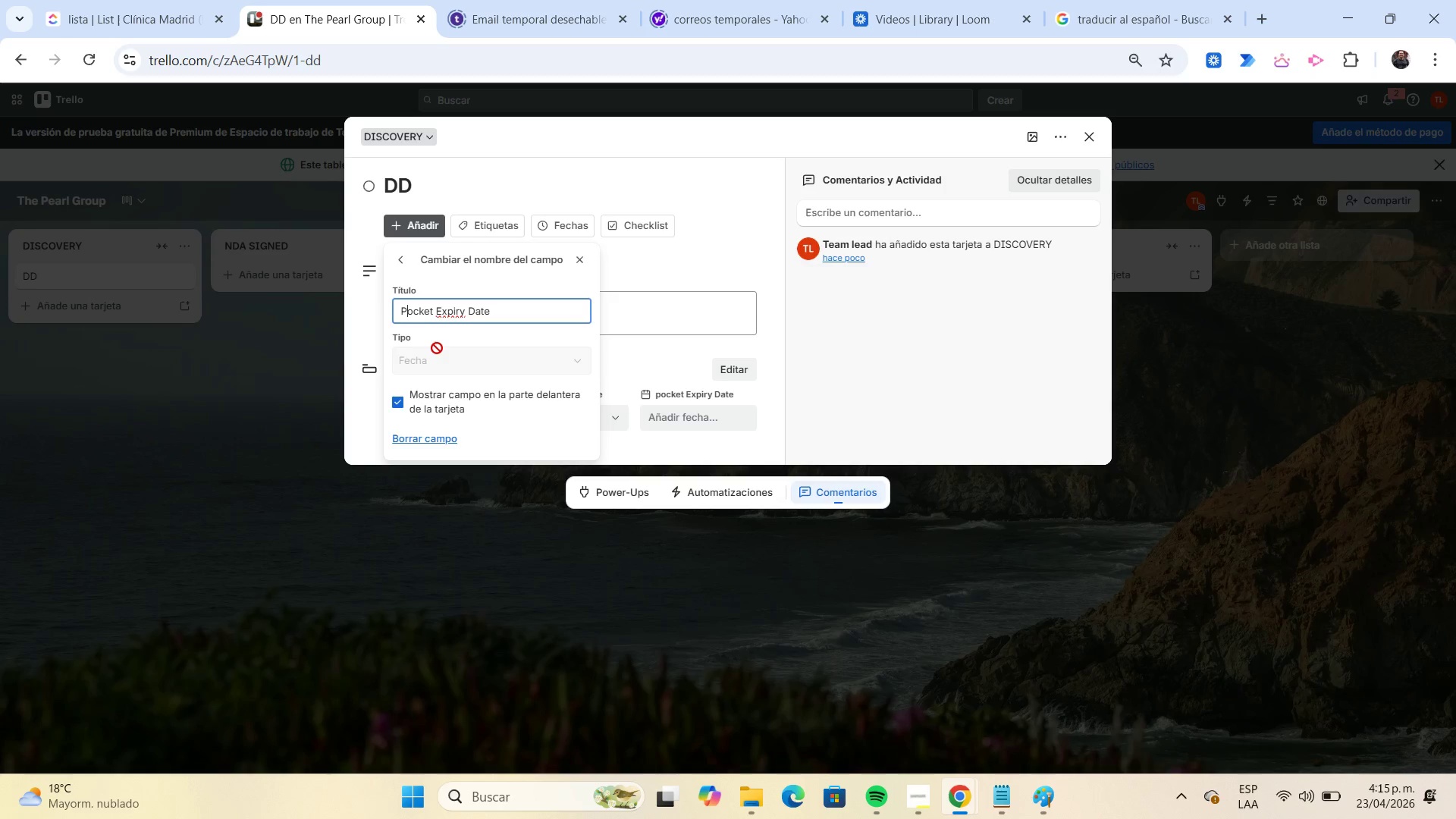 
key(Shift+P)
 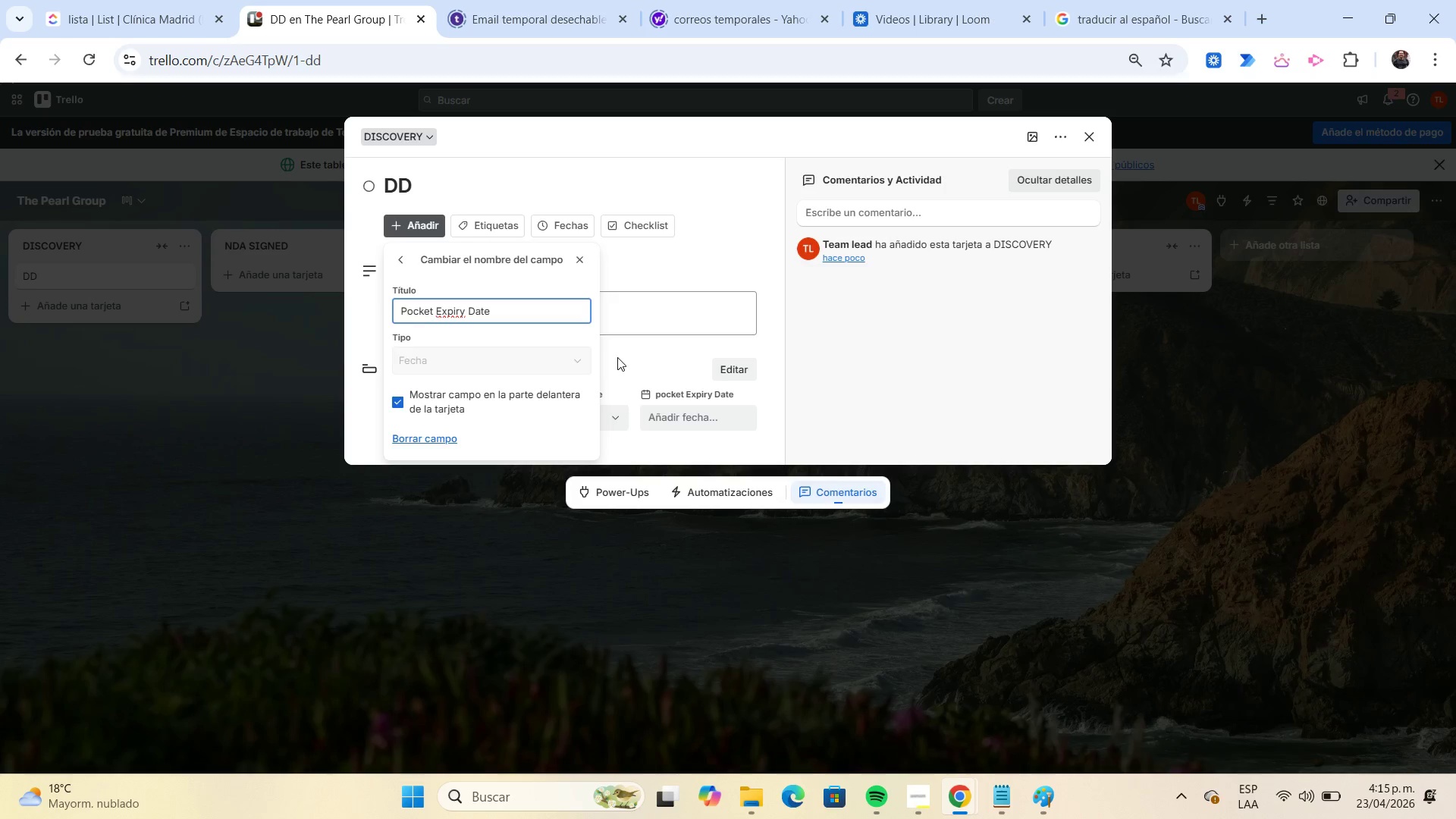 
left_click([617, 357])
 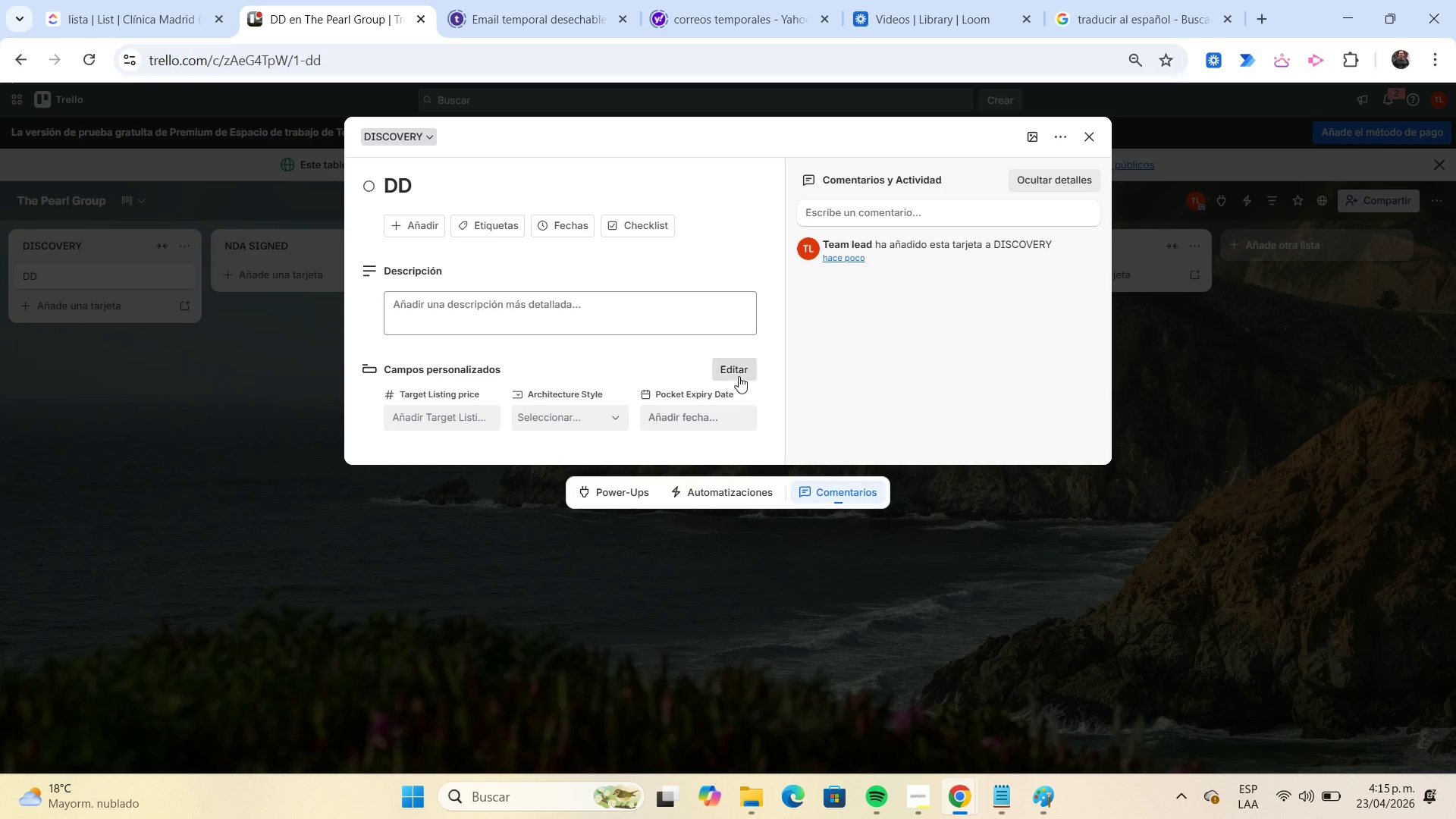 
left_click([733, 372])
 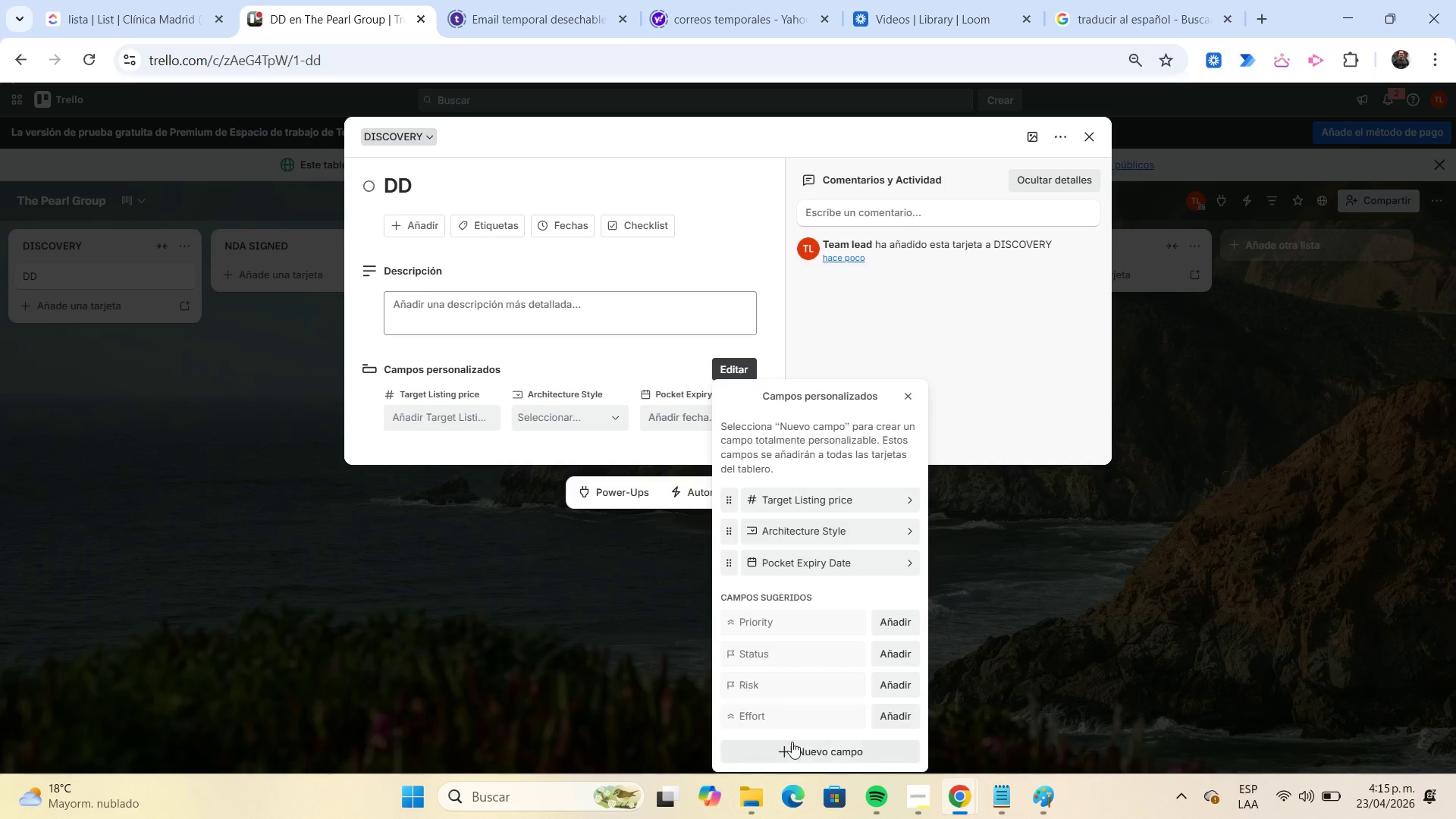 
left_click([808, 744])
 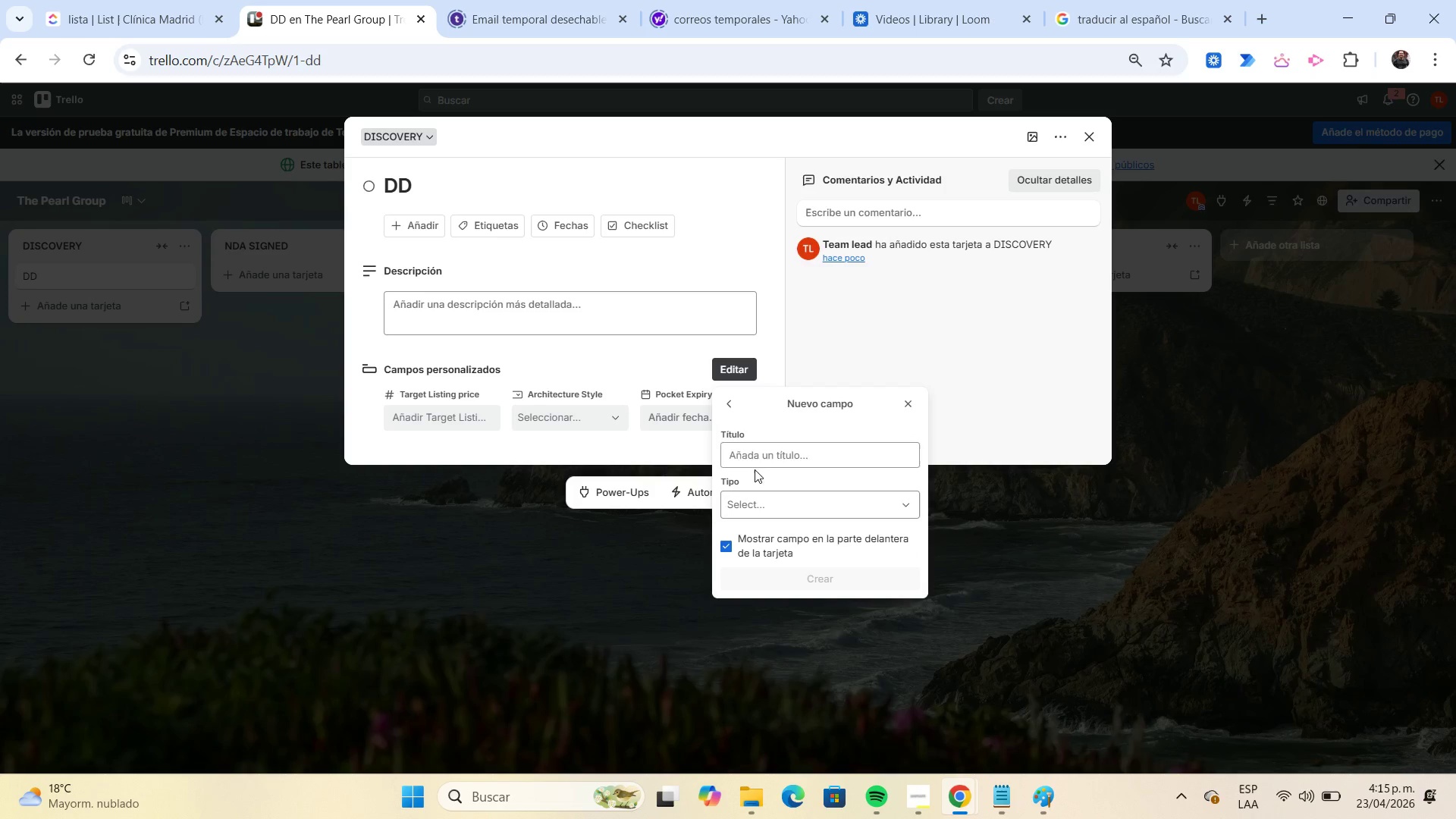 
left_click([752, 463])
 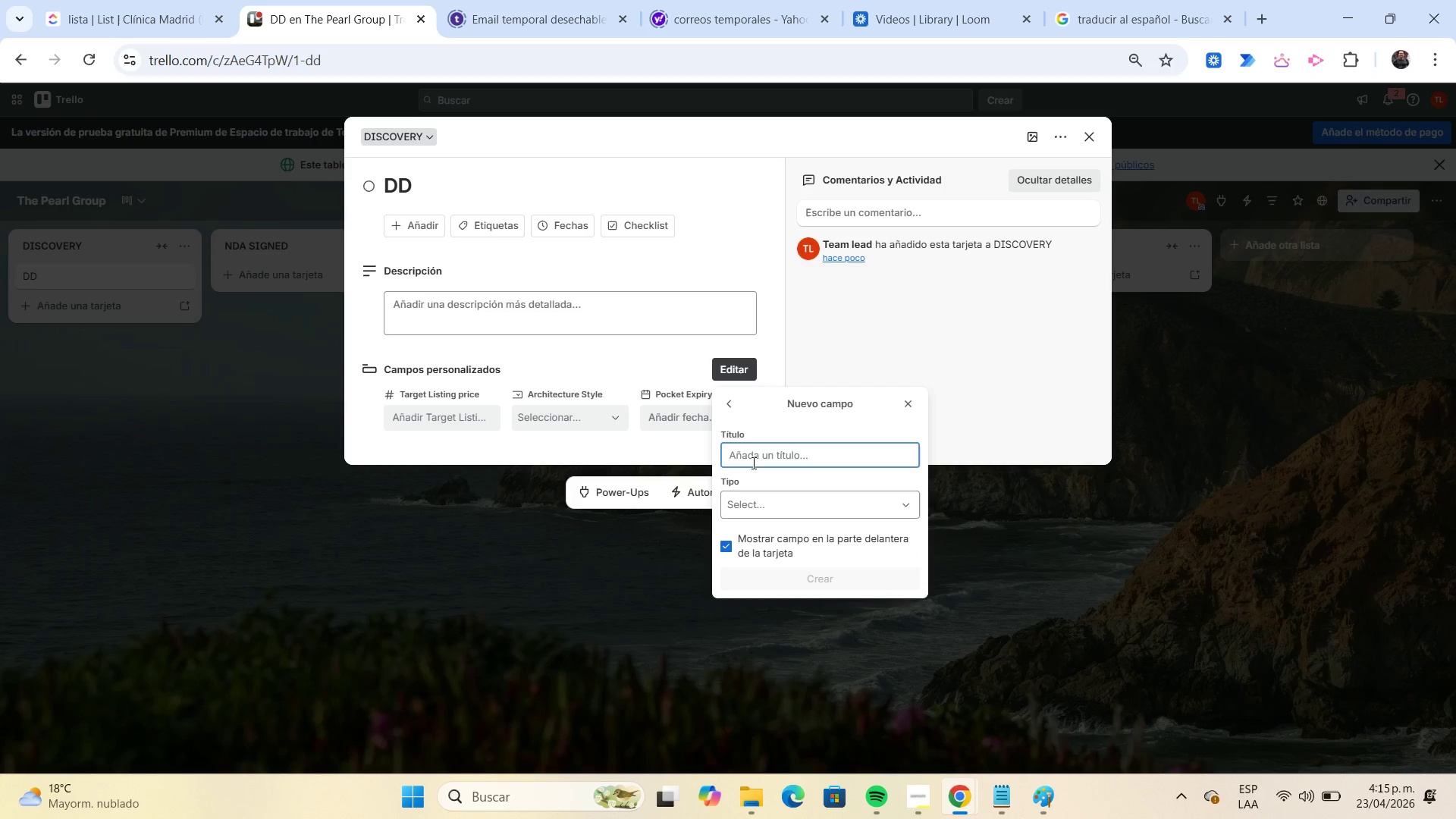 
type(Seller Privacy Level)
 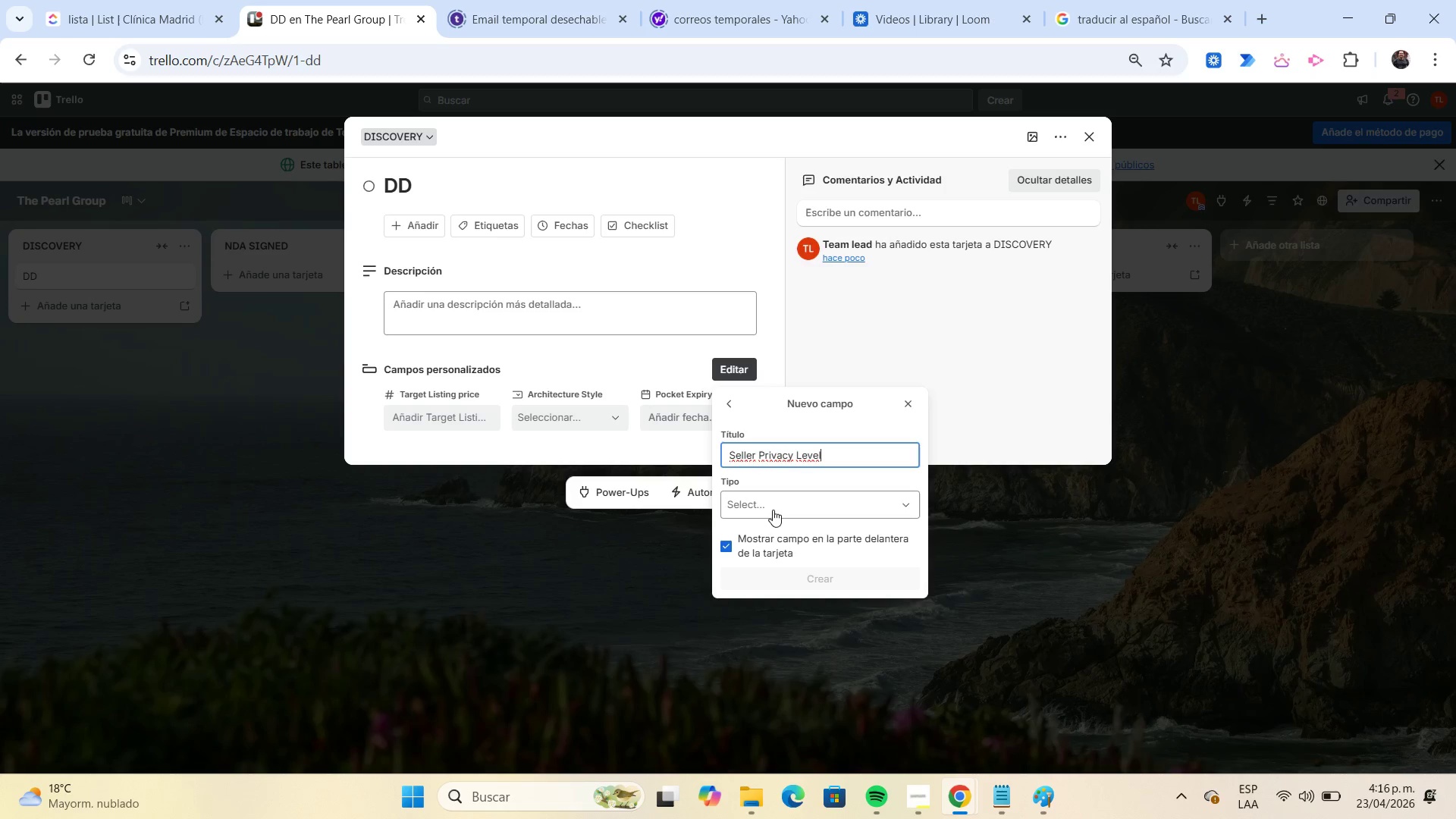 
left_click([773, 510])
 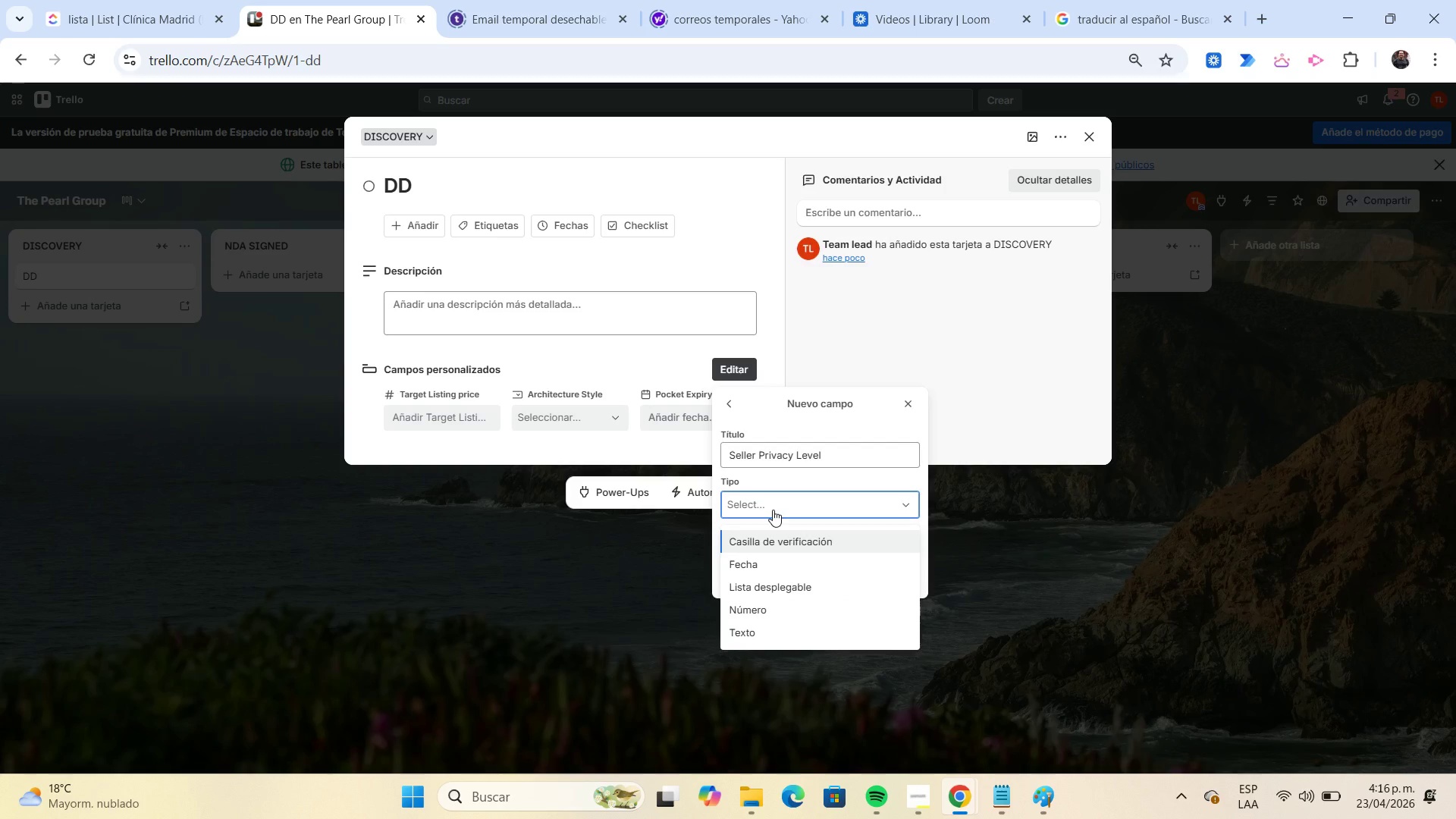 
scroll: coordinate [772, 510], scroll_direction: down, amount: 1.0
 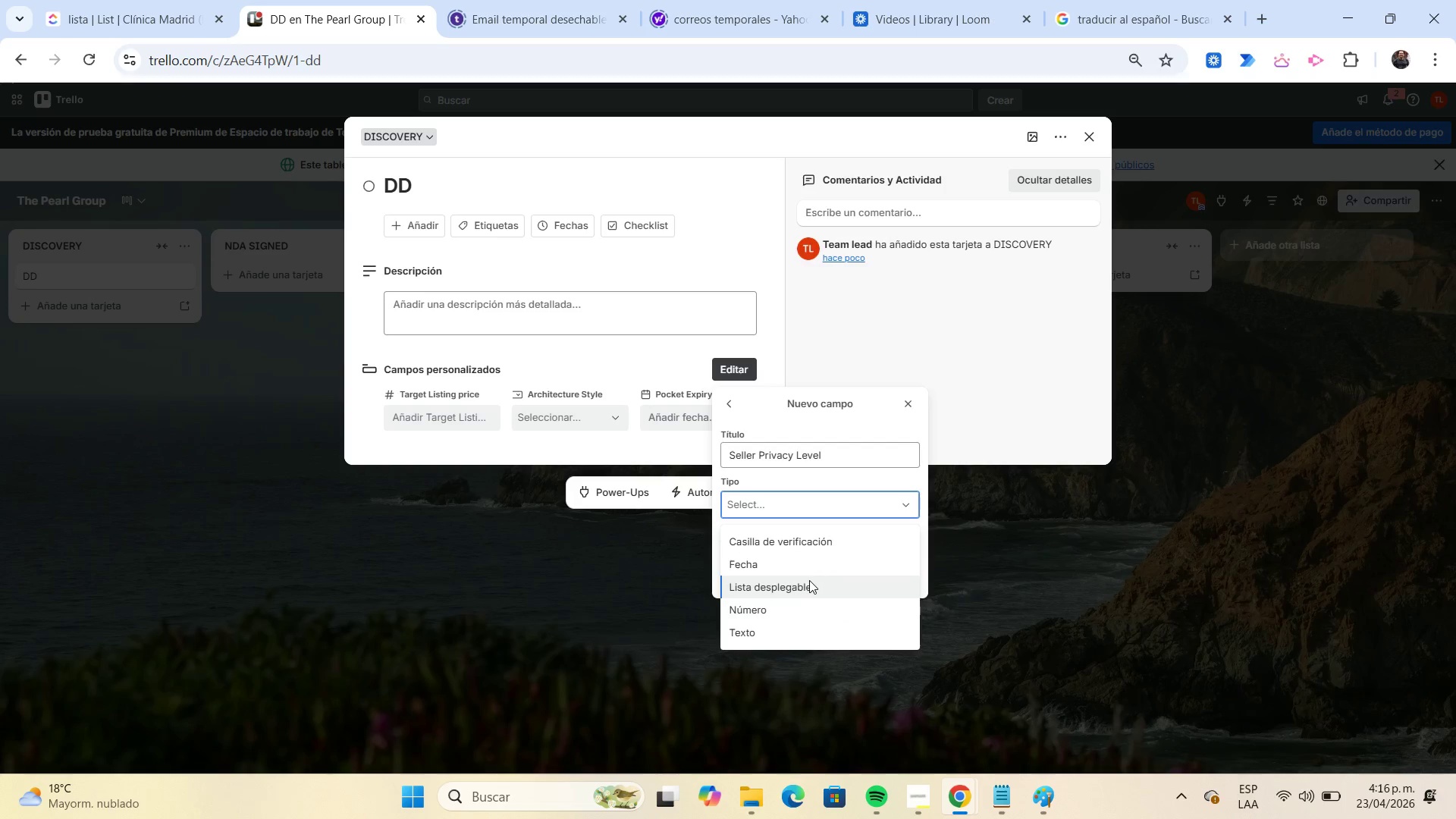 
left_click([808, 580])
 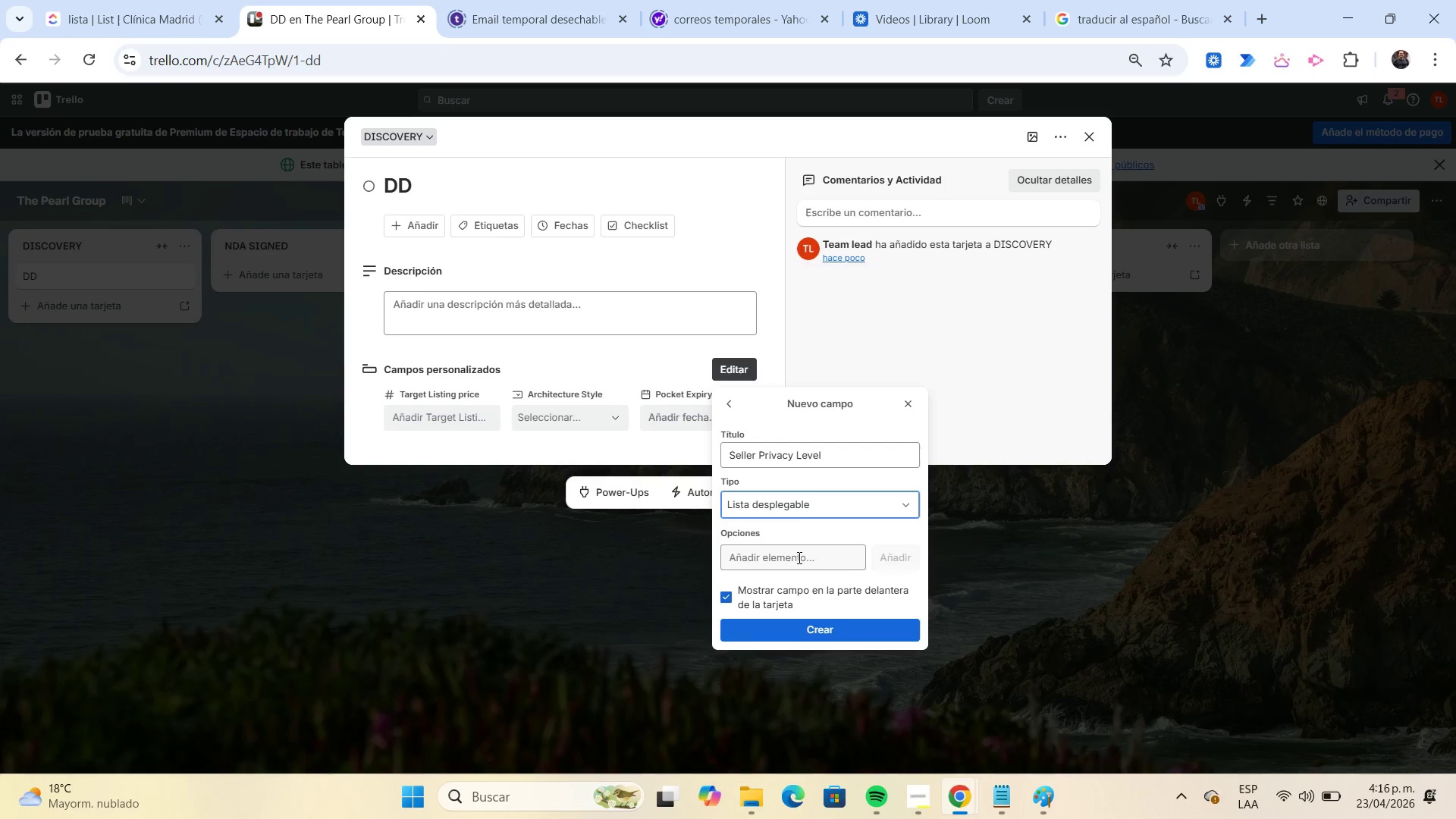 
left_click([795, 553])
 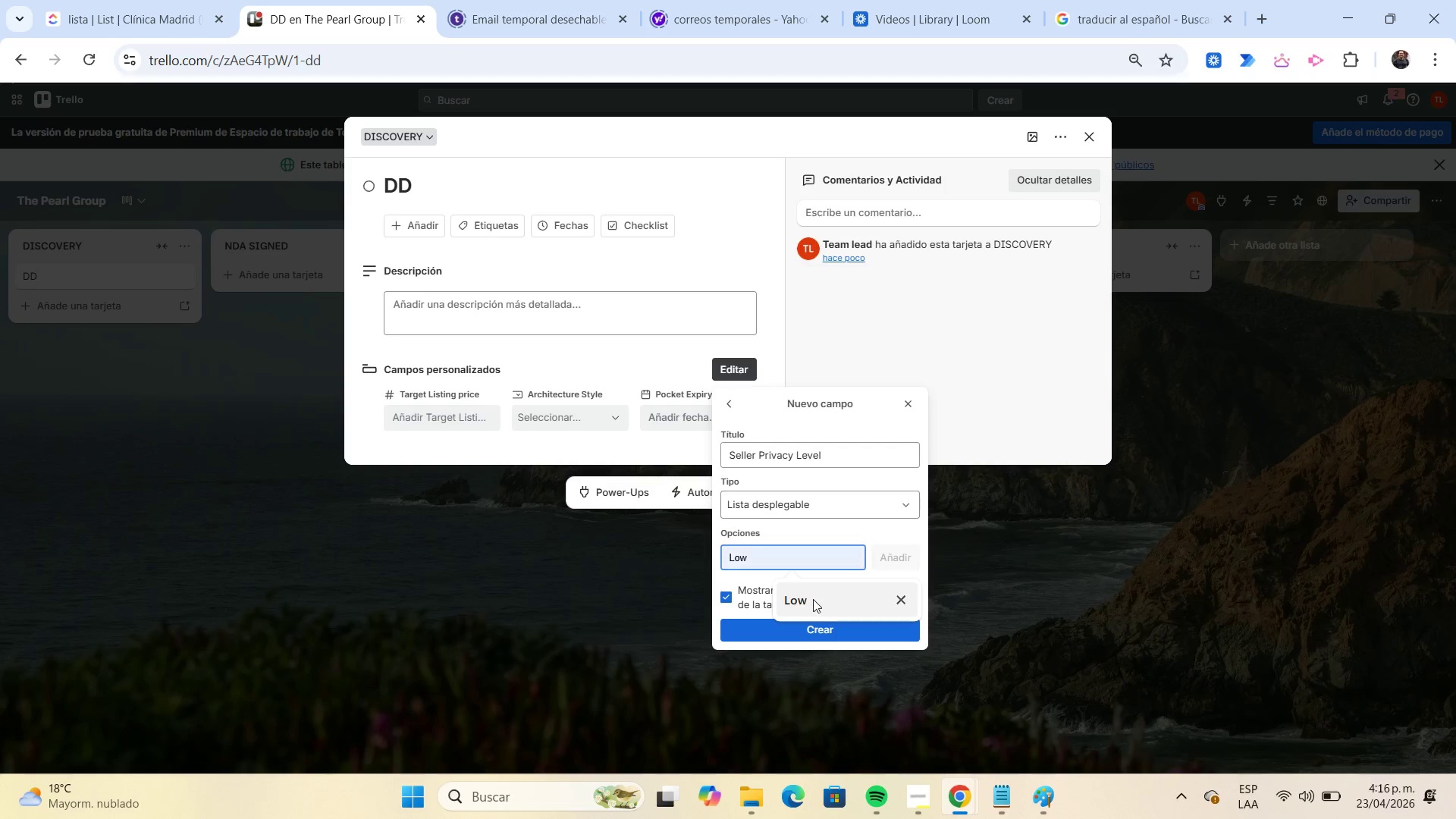 
left_click([814, 601])
 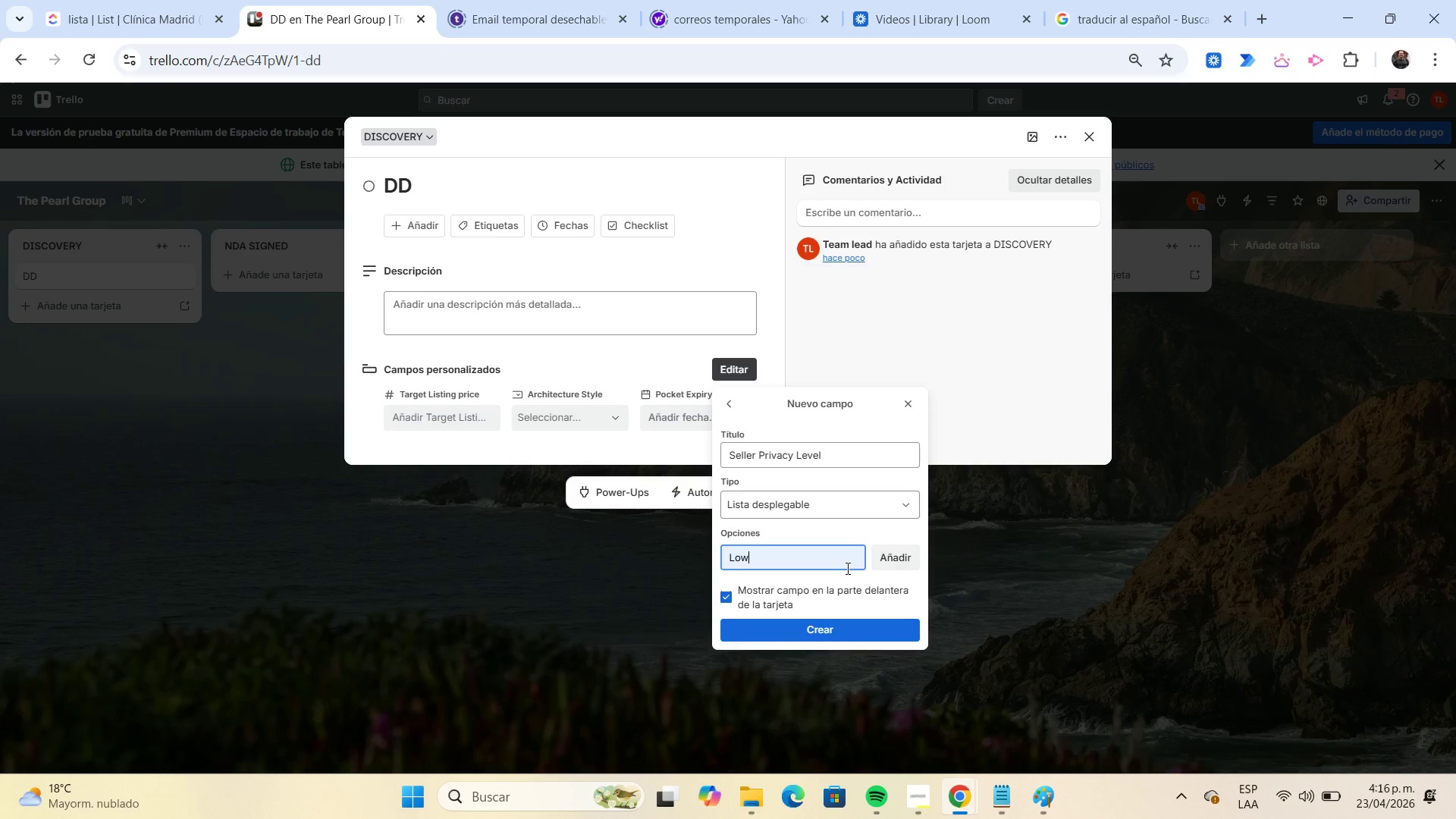 
key(Enter)
 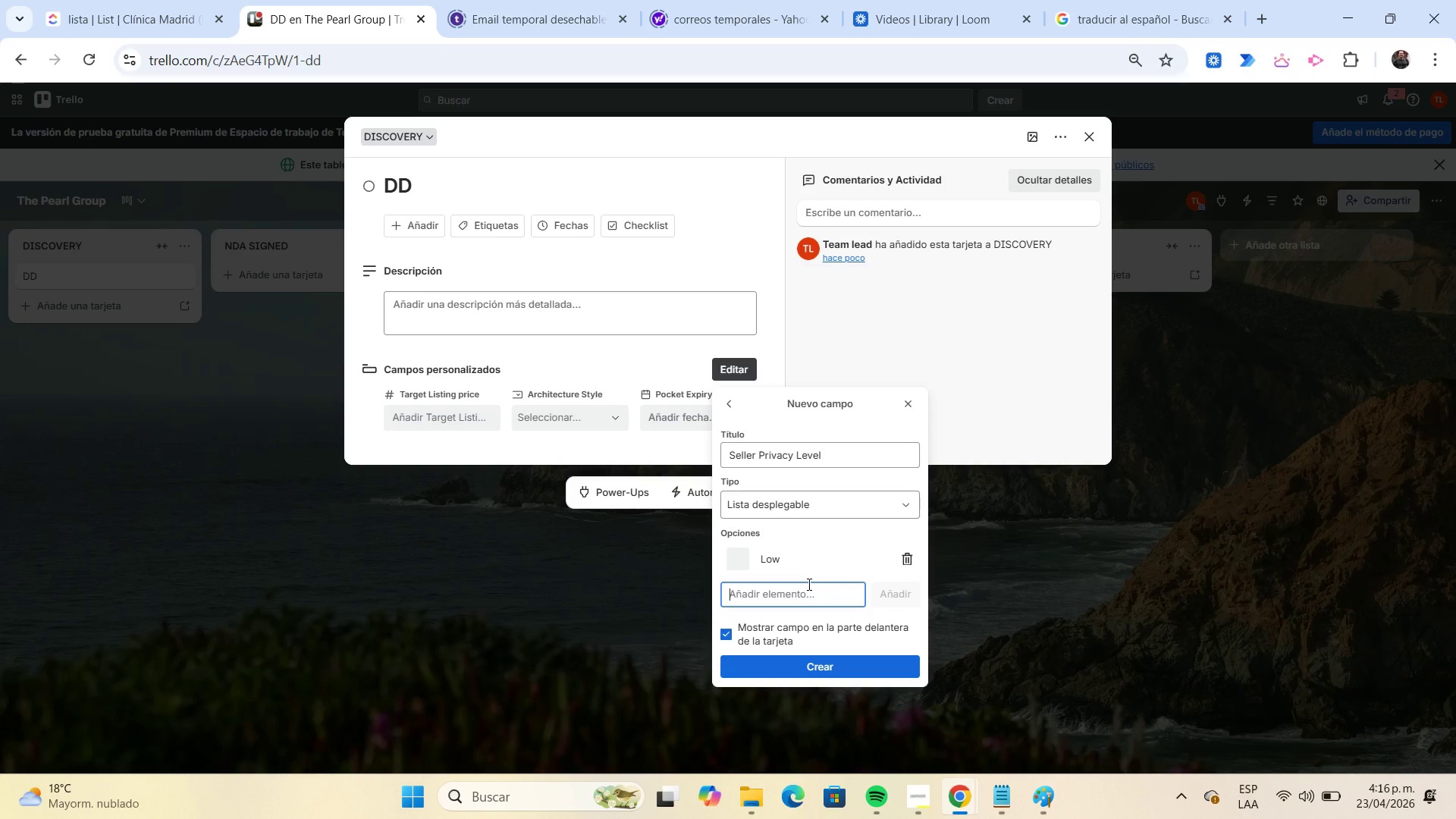 
type(Medium)
 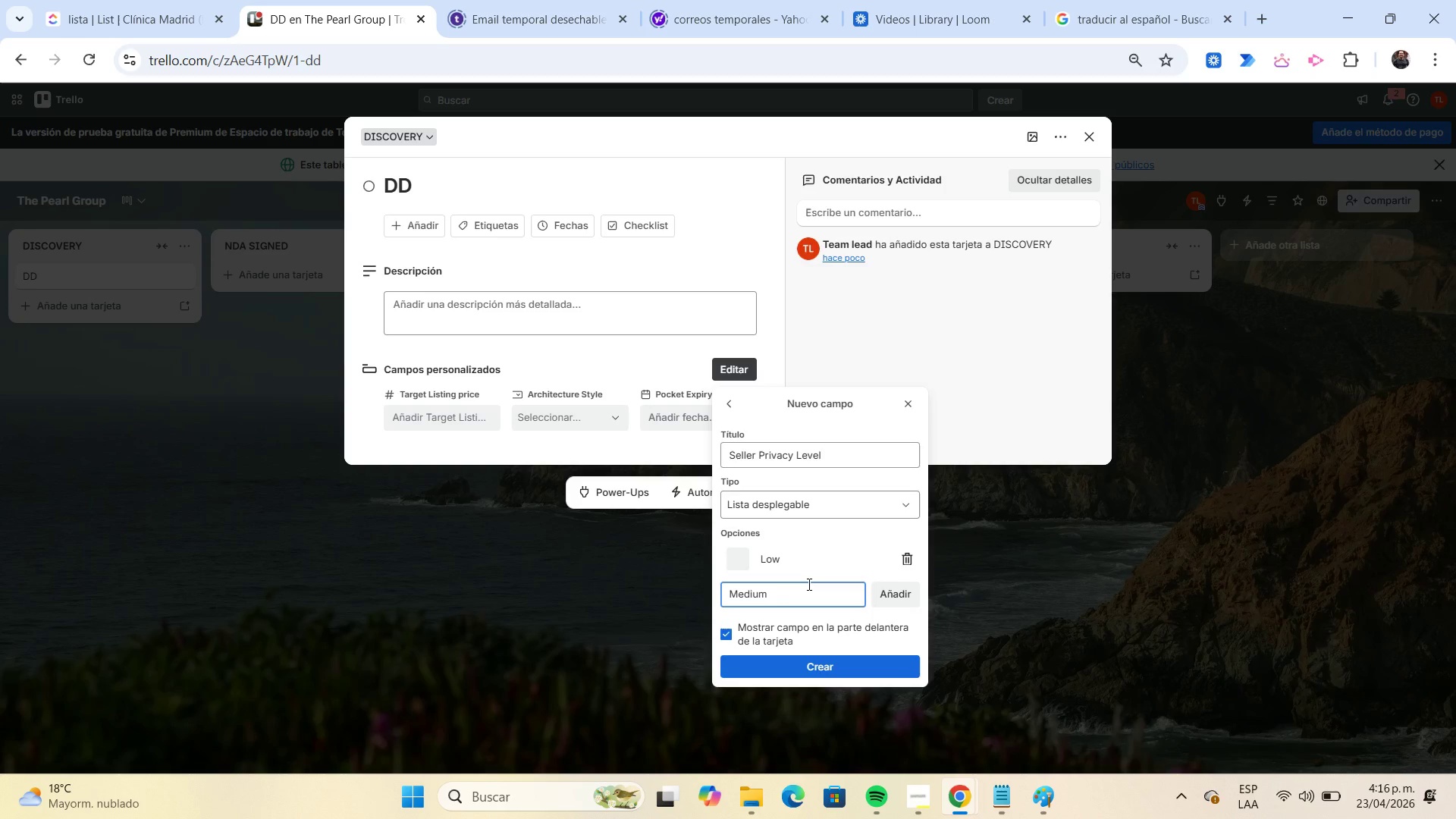 
key(Enter)
 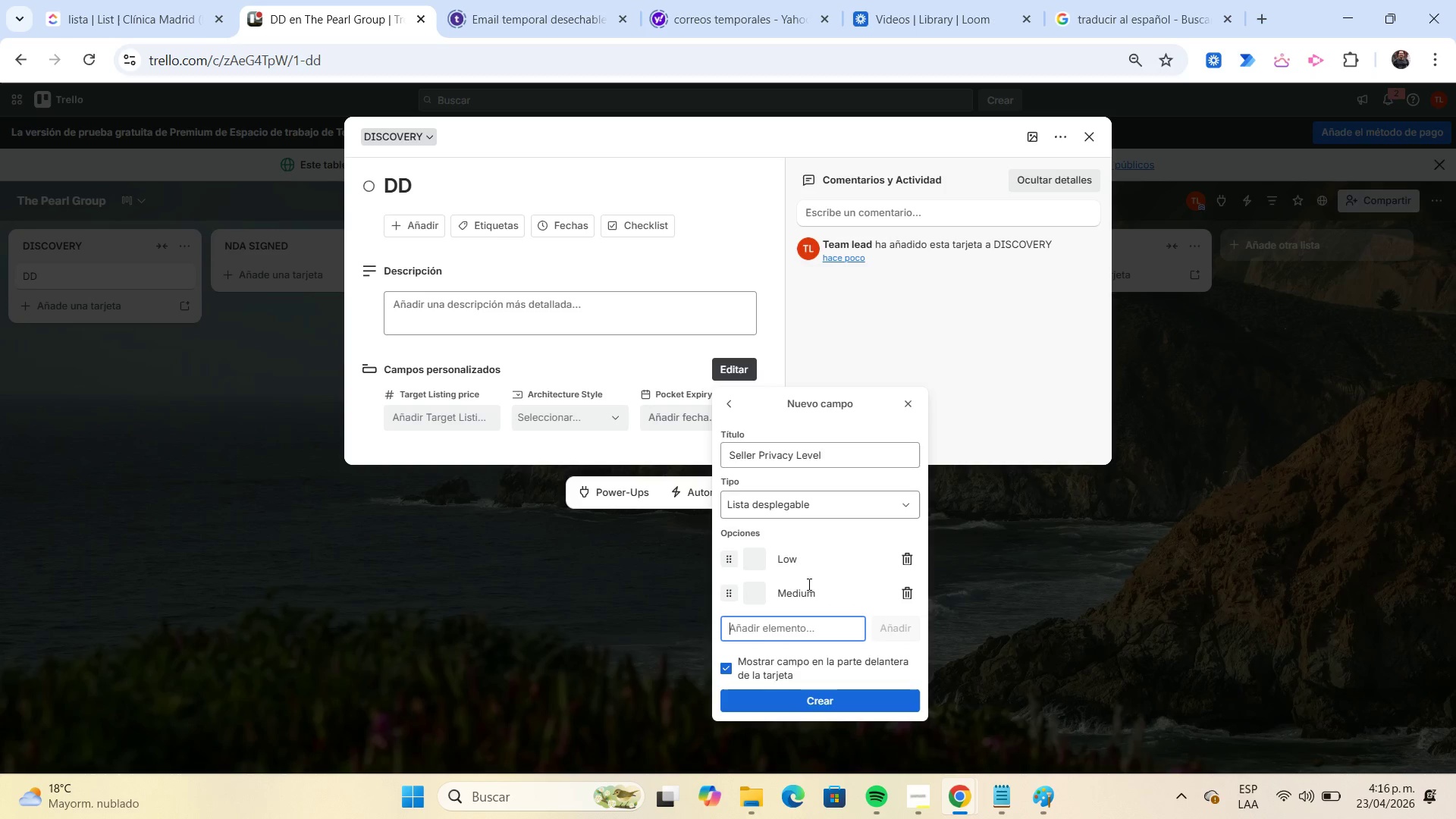 
type(High)
 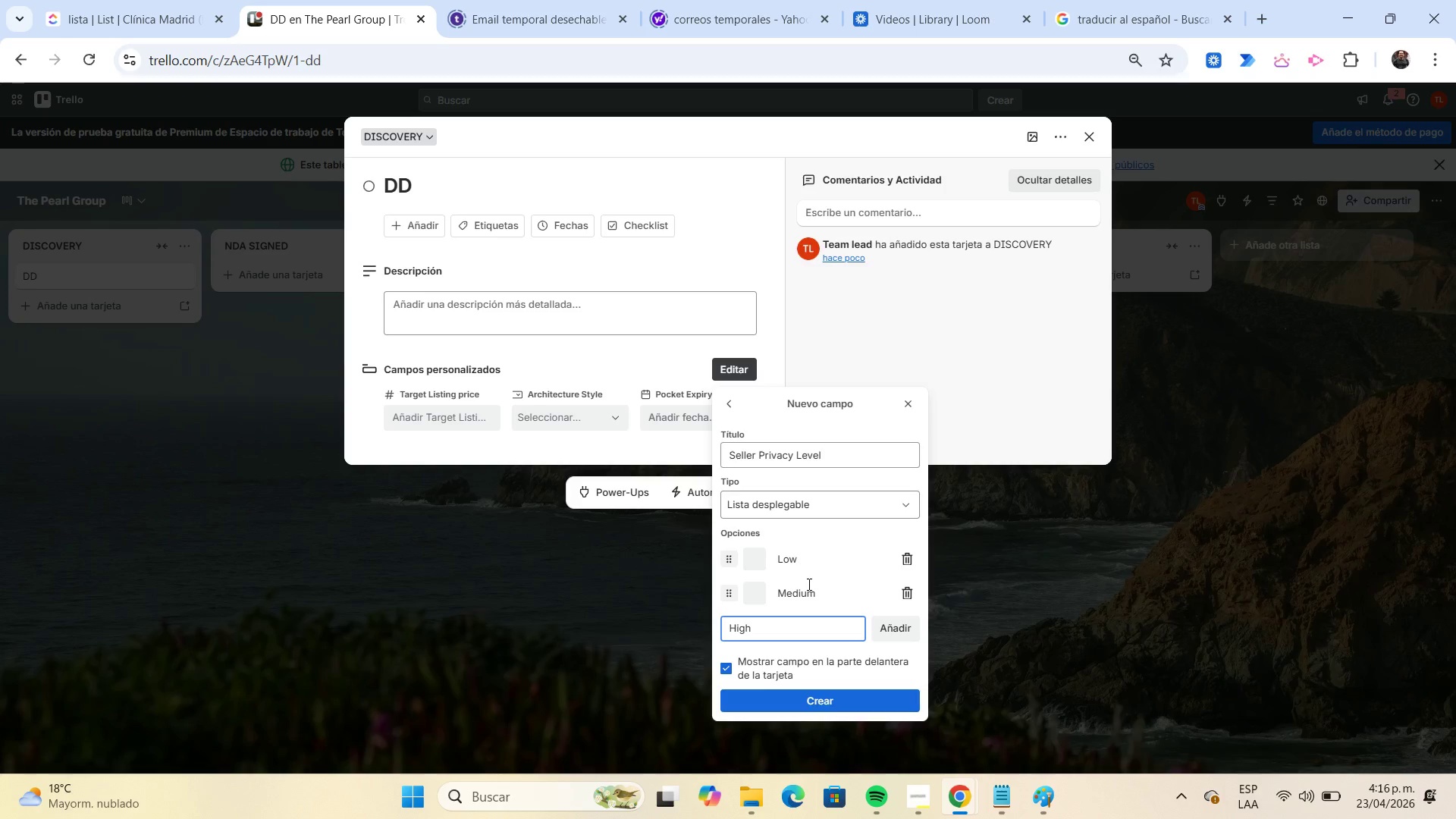 
key(Enter)
 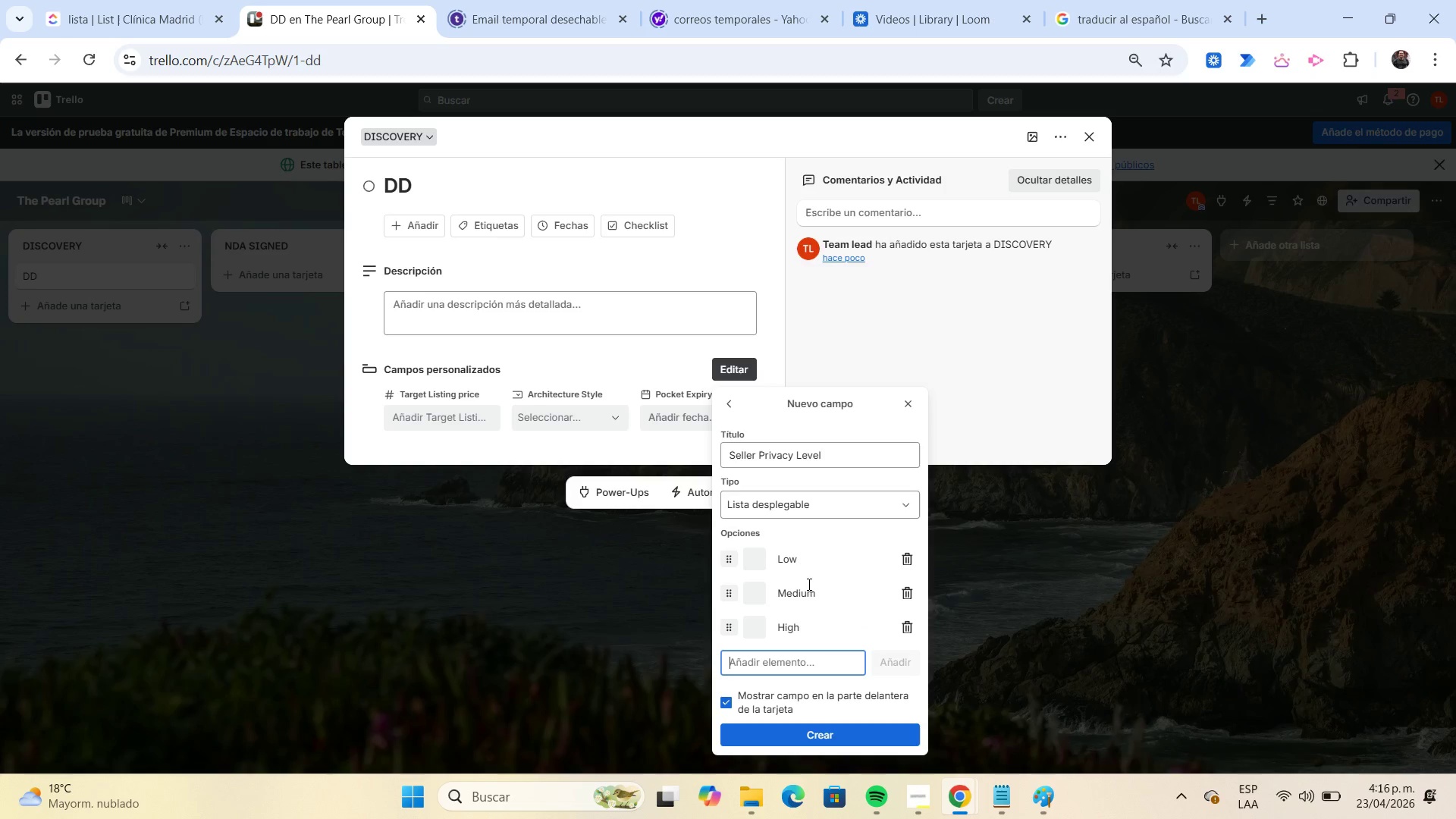 
type(Ultra Private)
 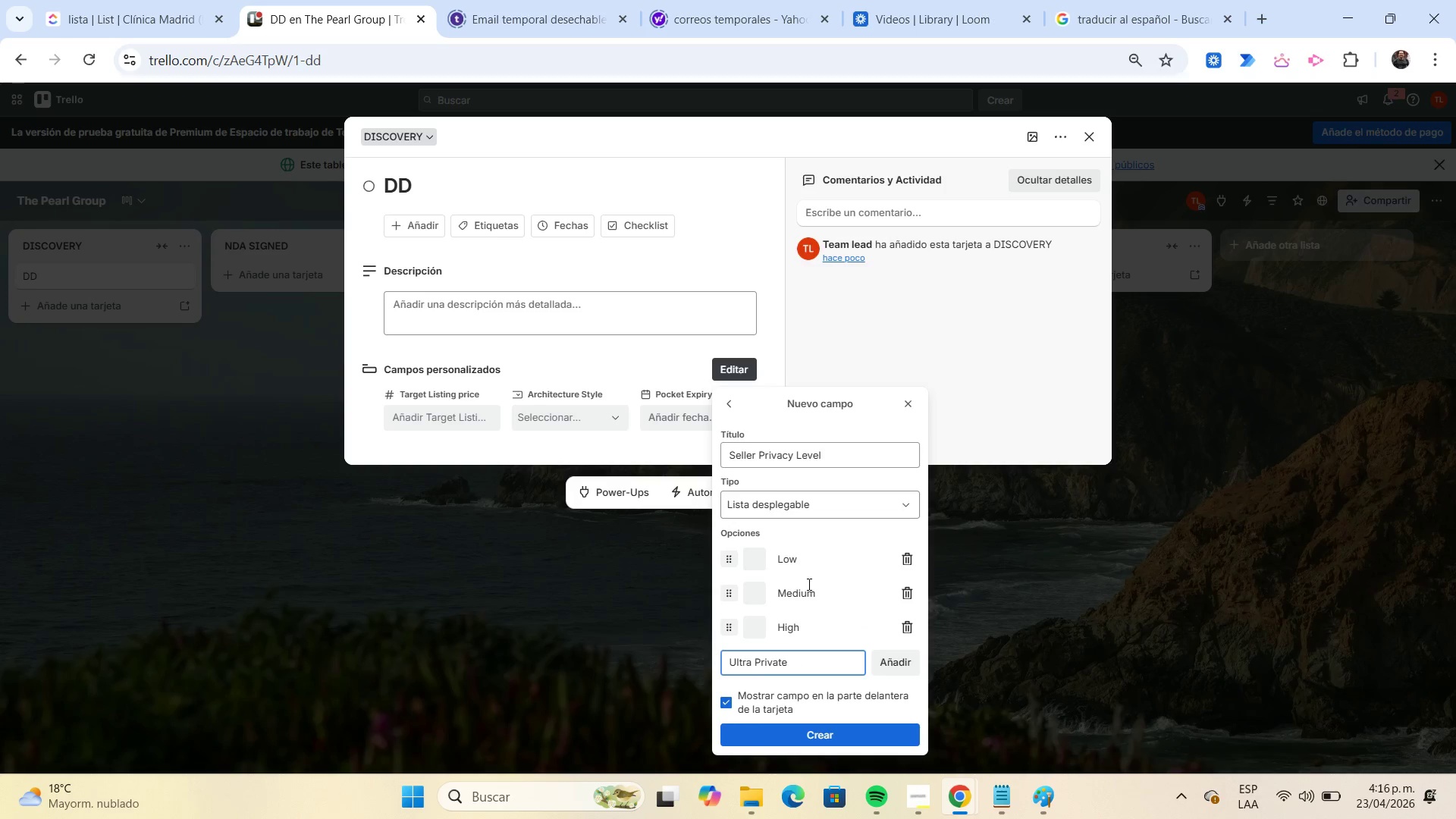 
key(Enter)
 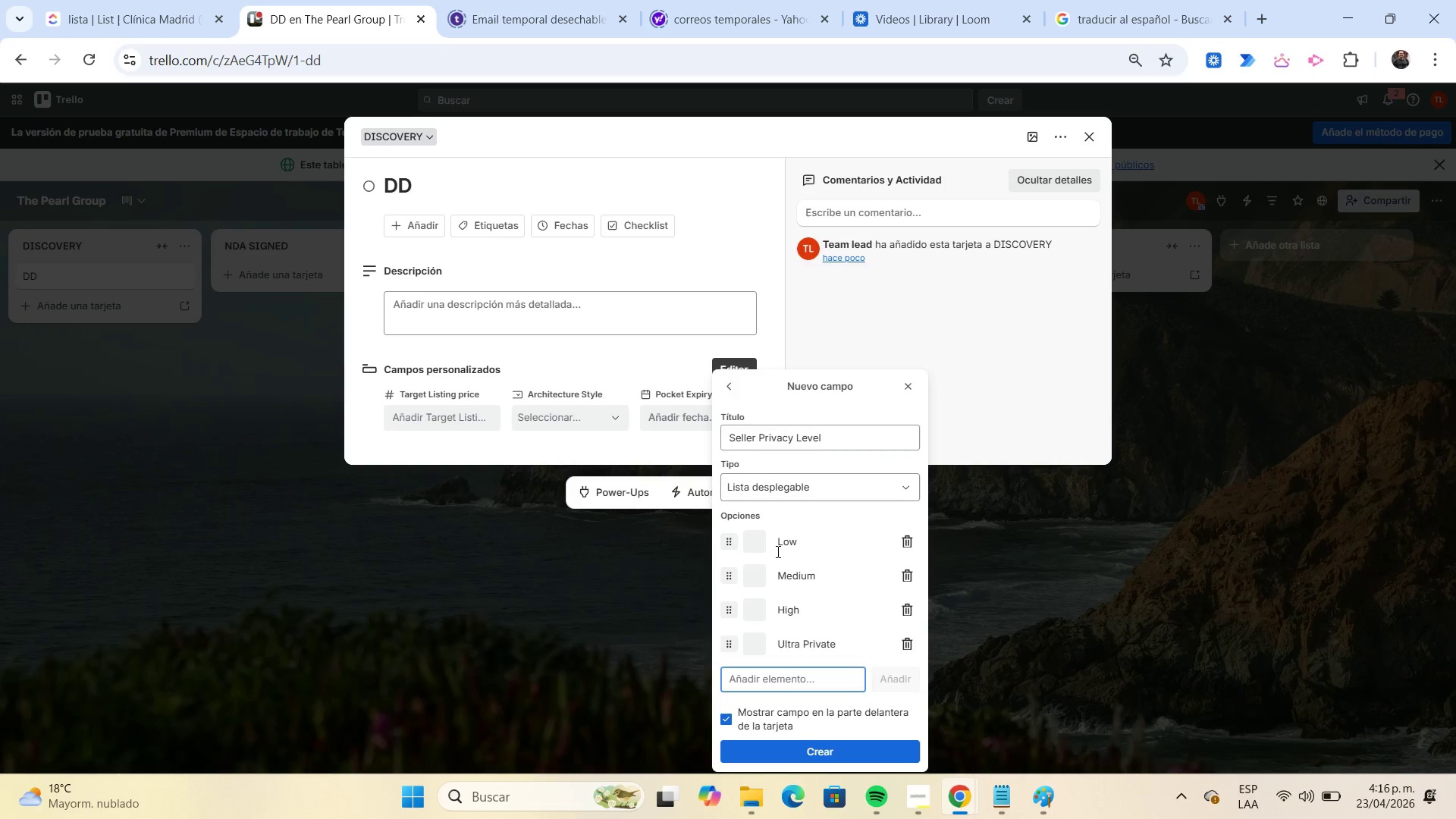 
left_click([761, 543])
 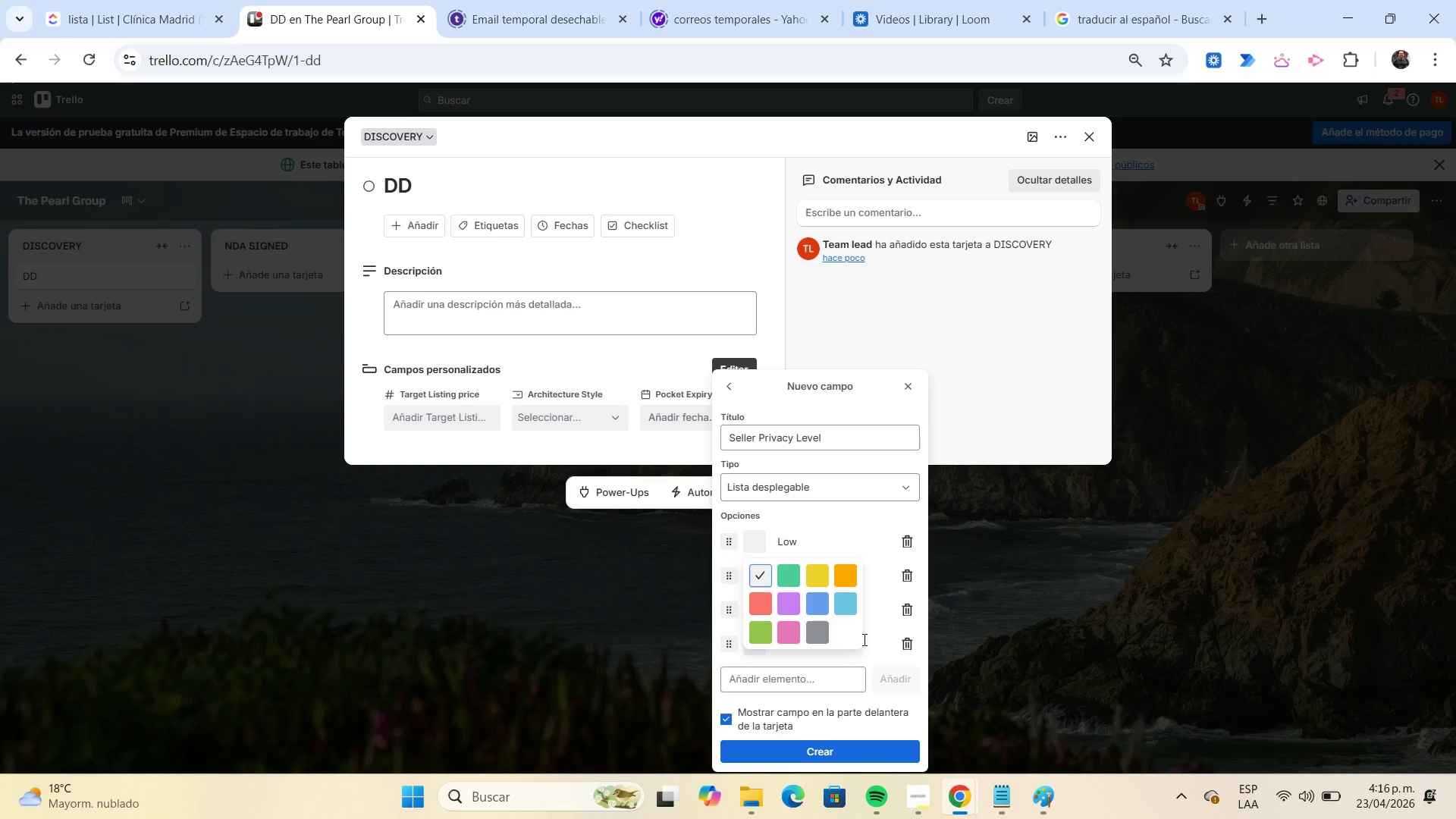 
wait(7.0)
 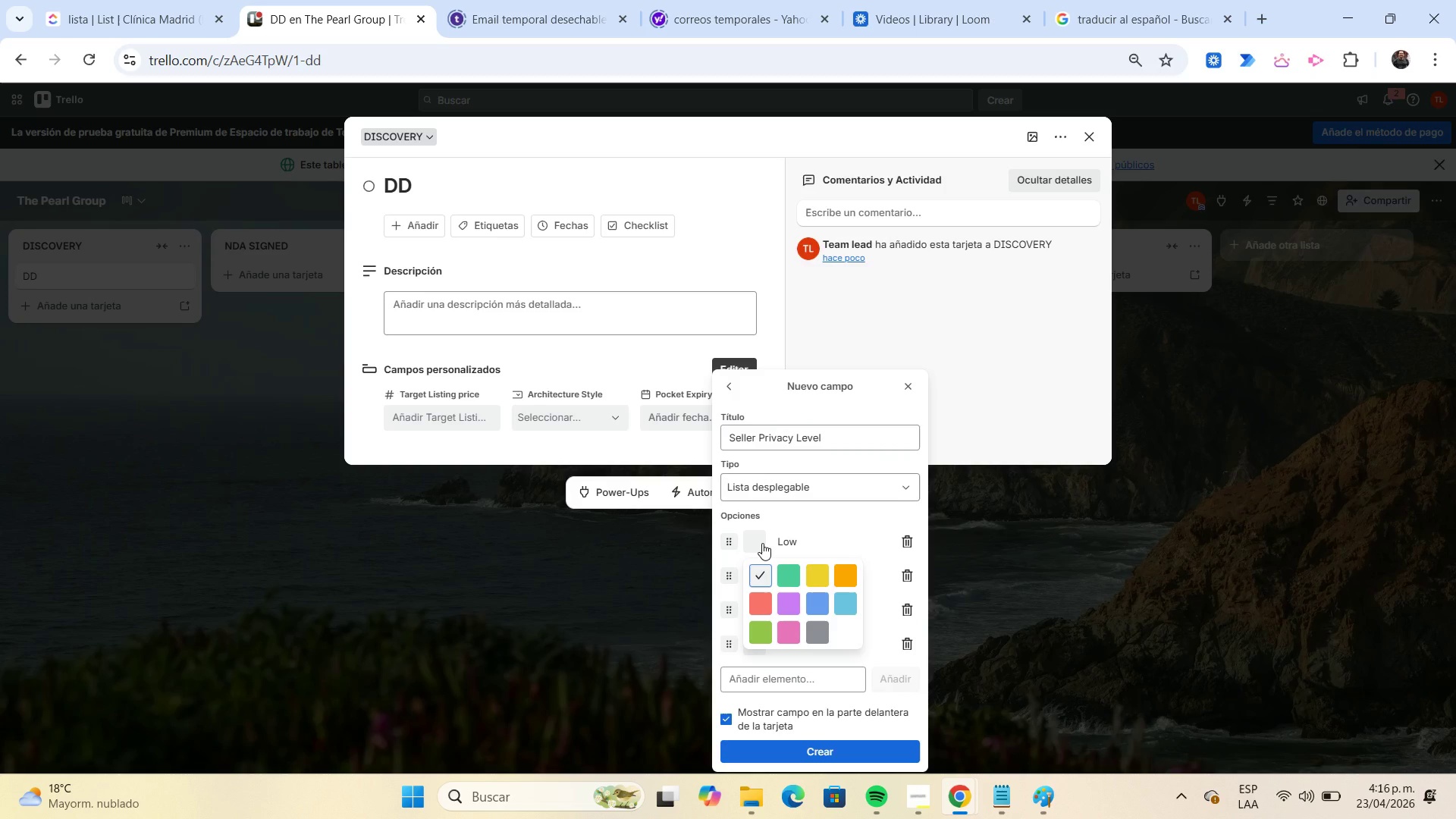 
left_click([787, 626])
 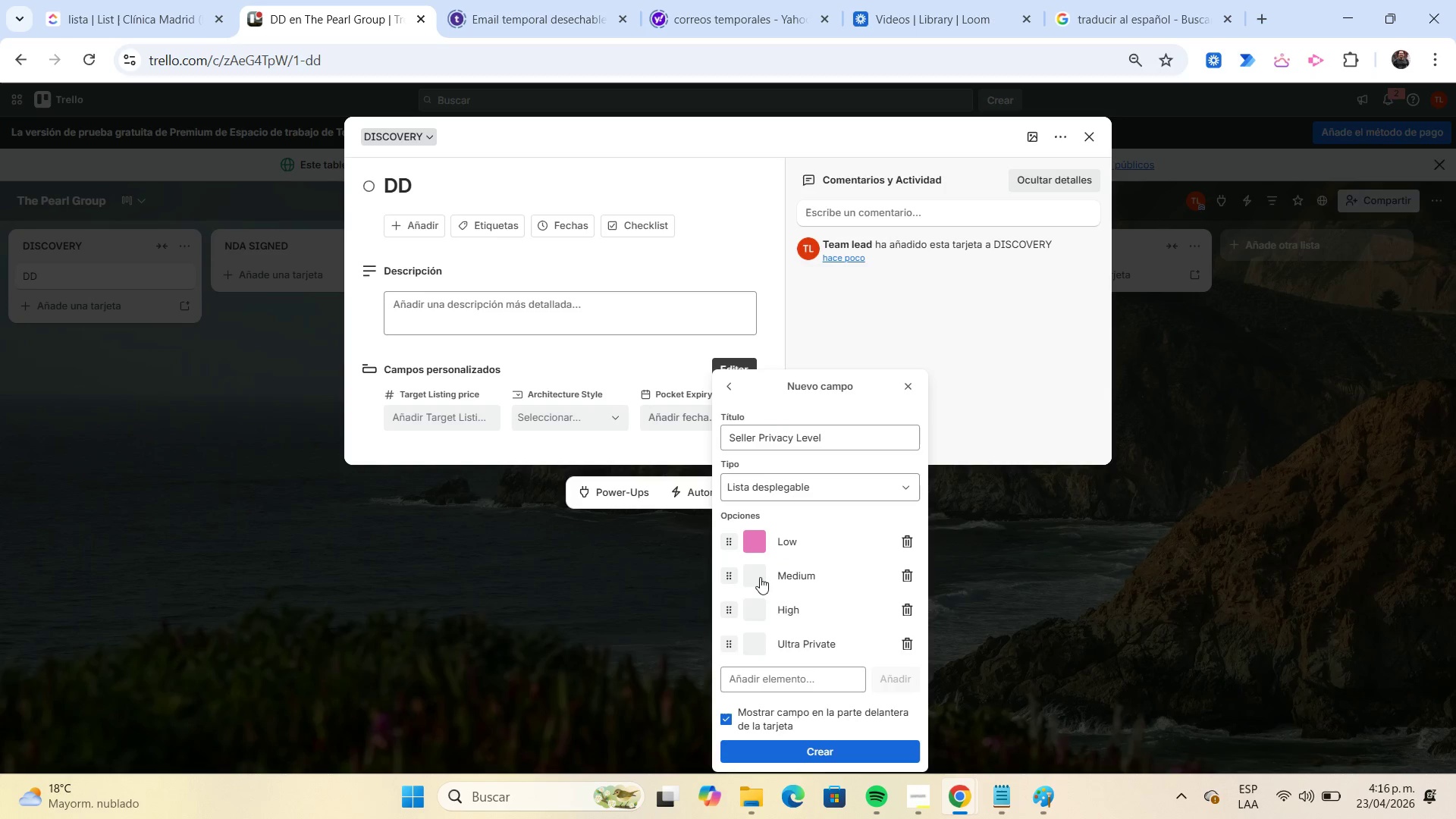 
left_click([760, 576])
 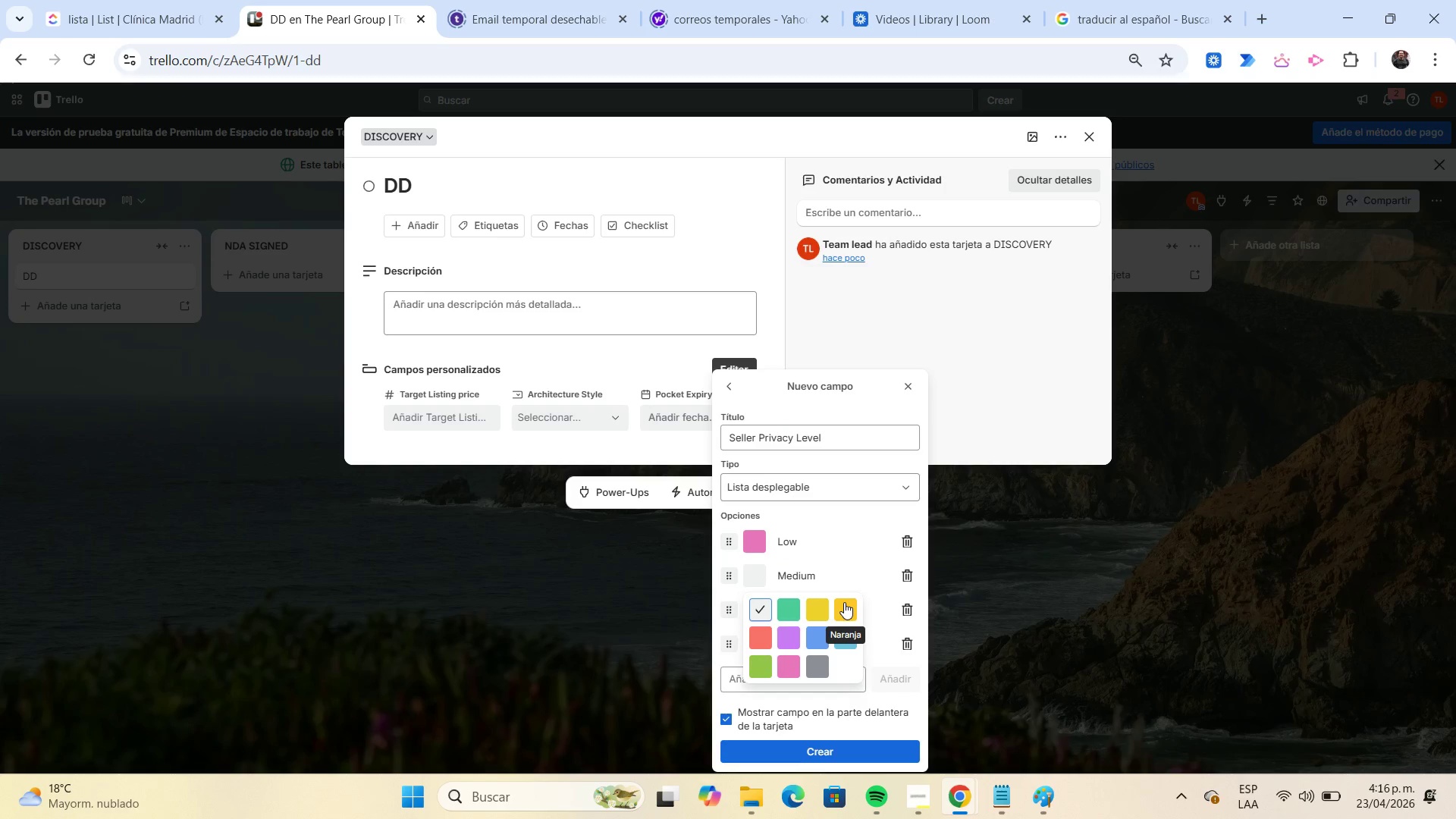 
left_click([844, 602])
 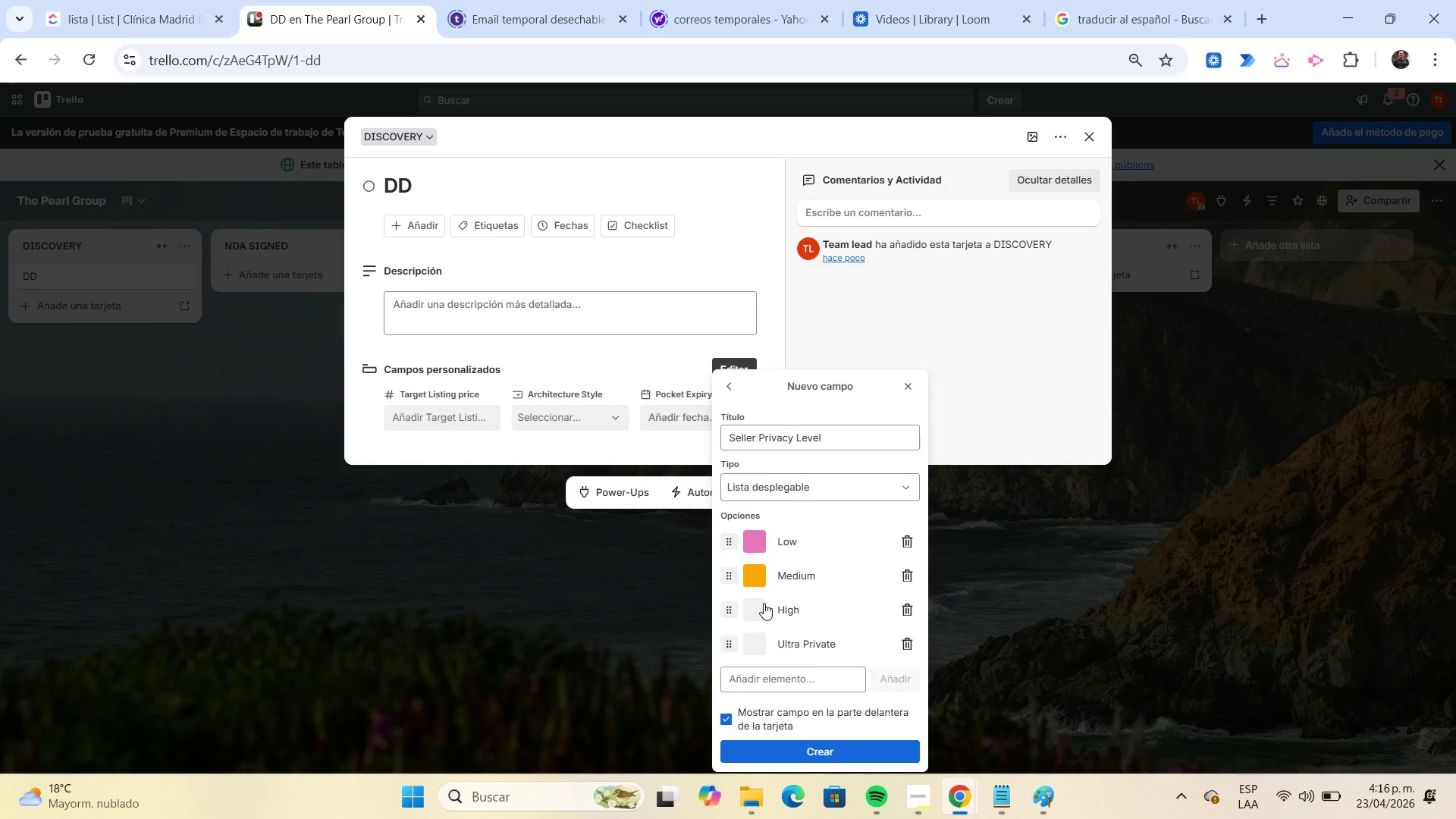 
left_click([761, 603])
 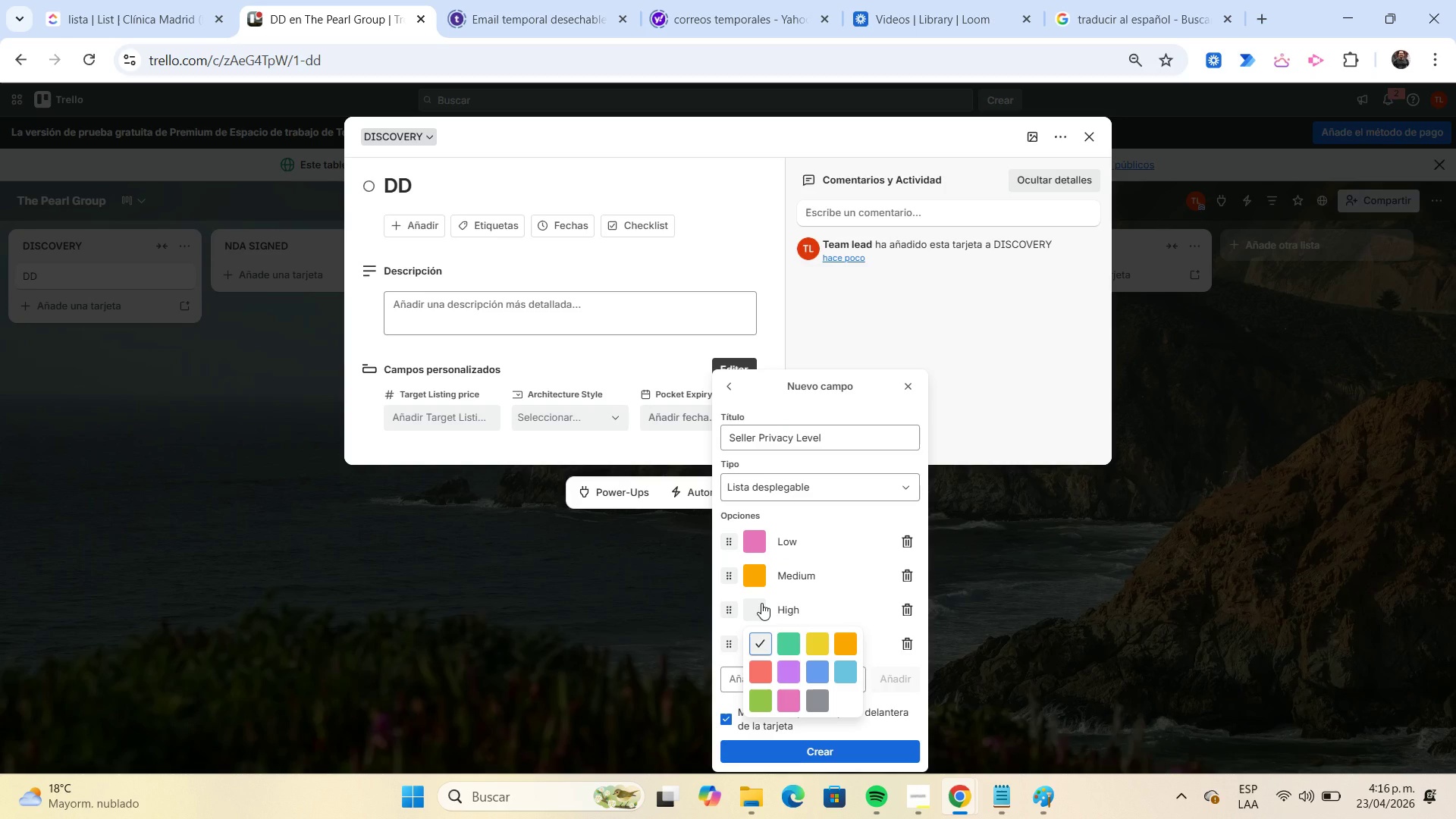 
wait(5.66)
 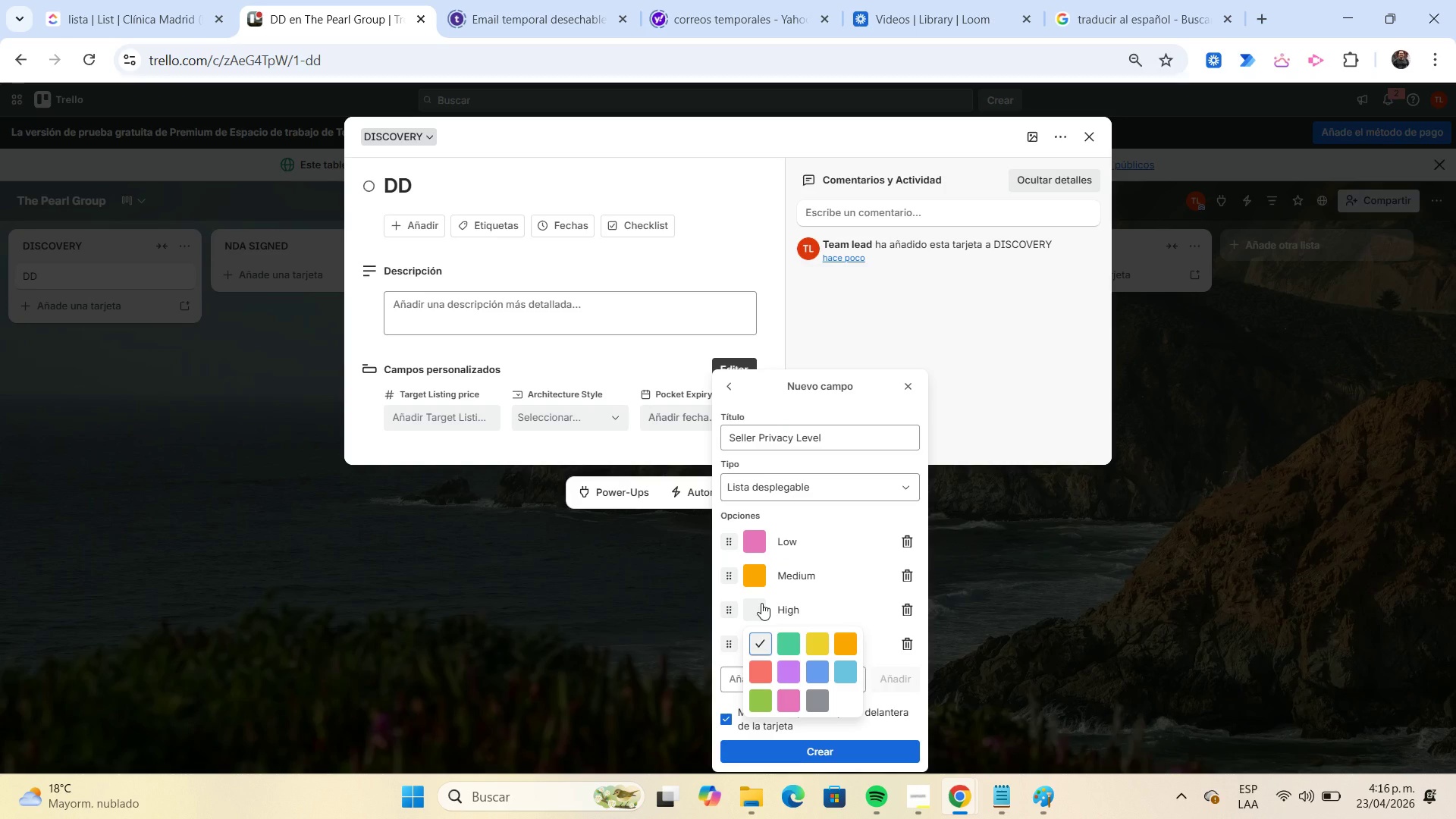 
left_click([810, 667])
 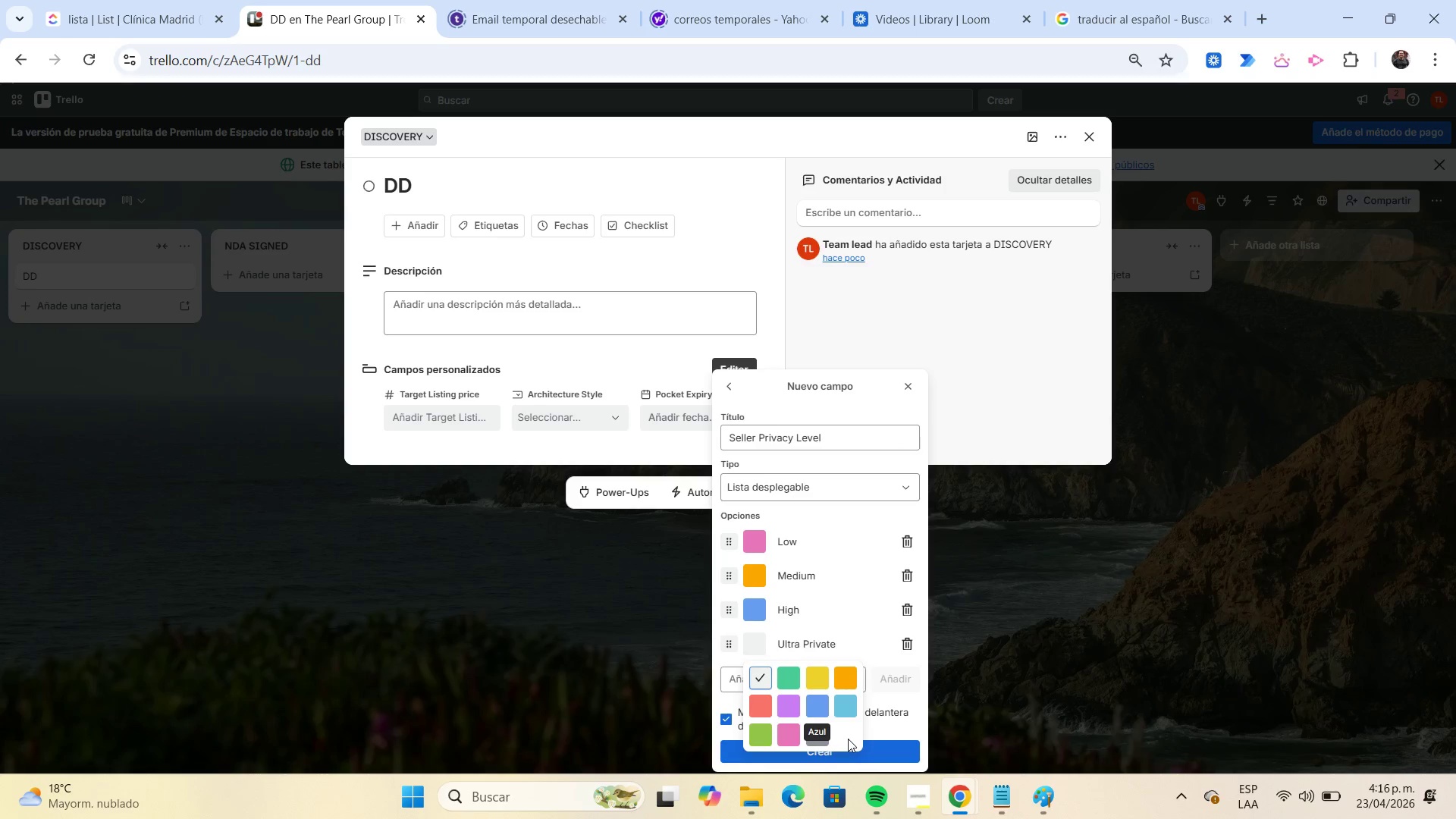 
left_click([822, 733])
 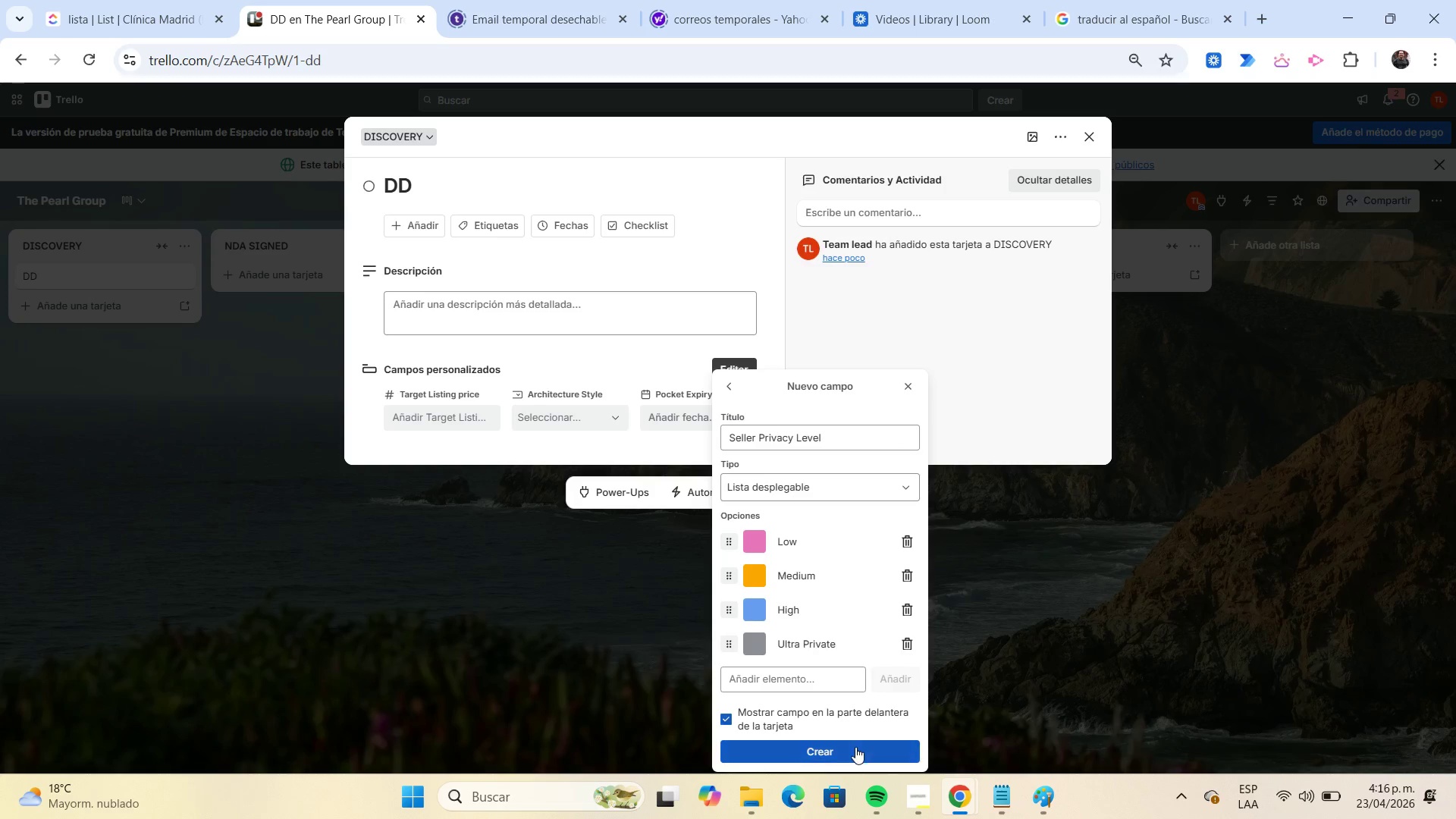 
left_click([858, 749])
 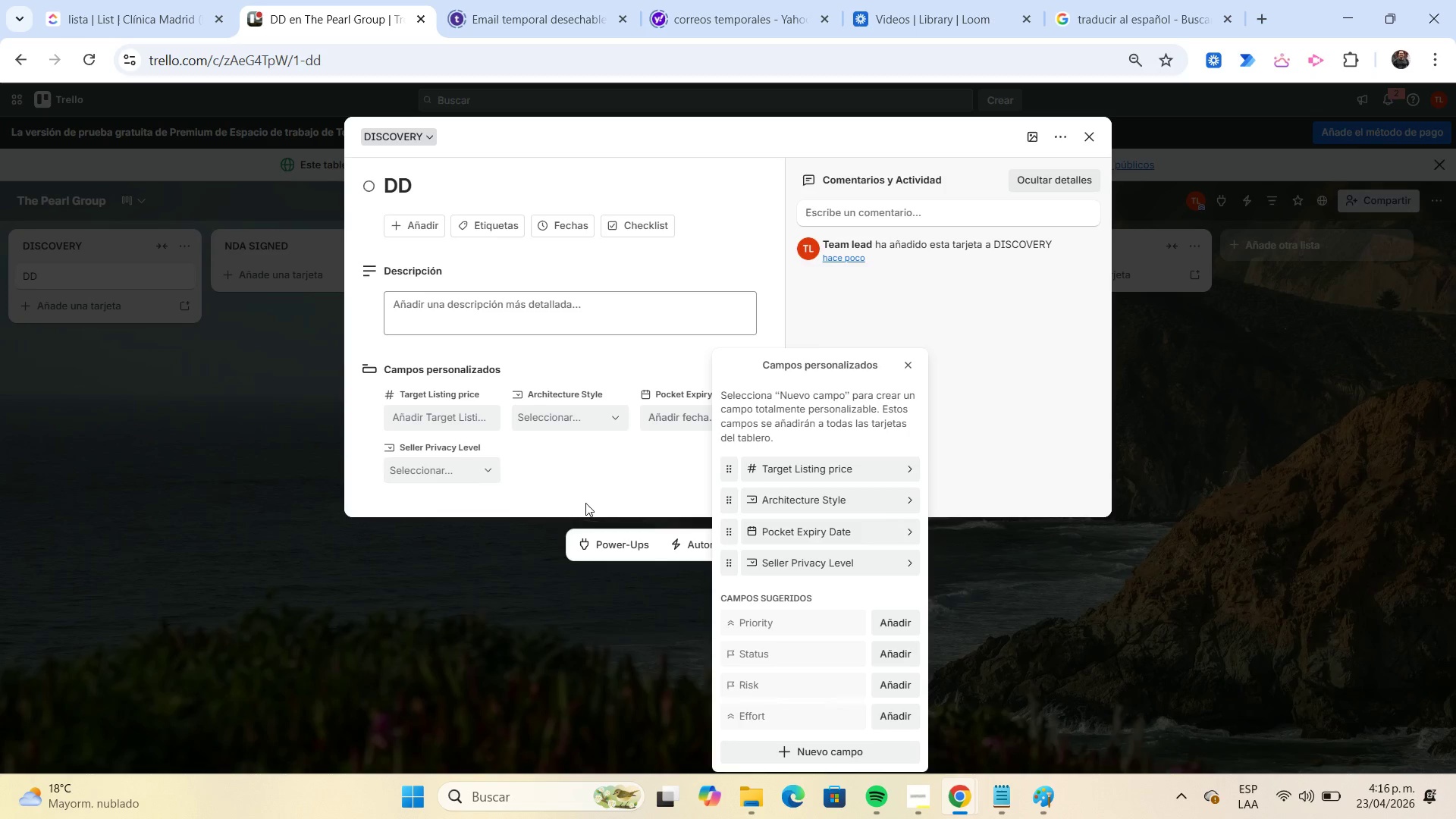 
left_click([585, 498])
 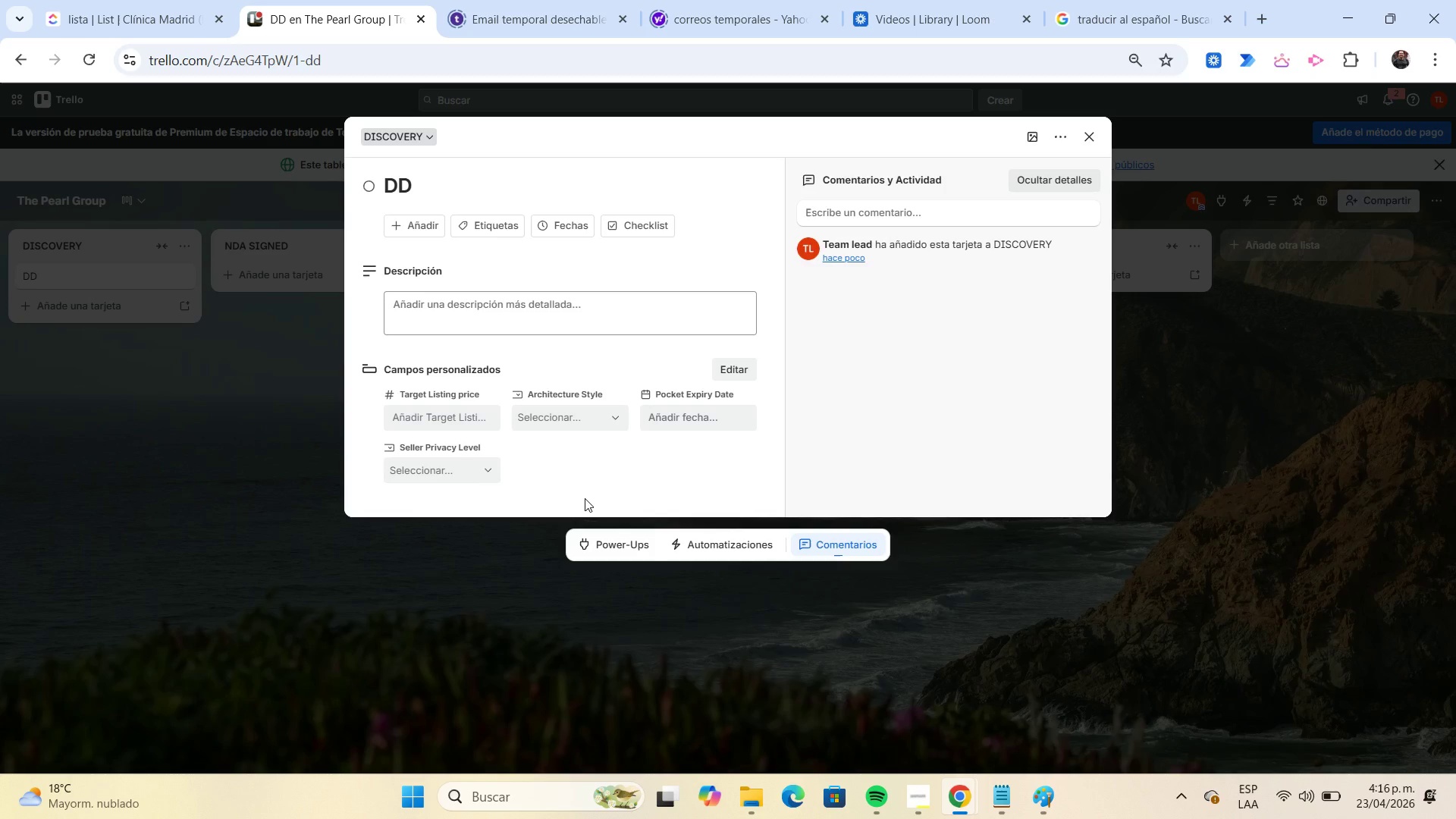 
wait(8.89)
 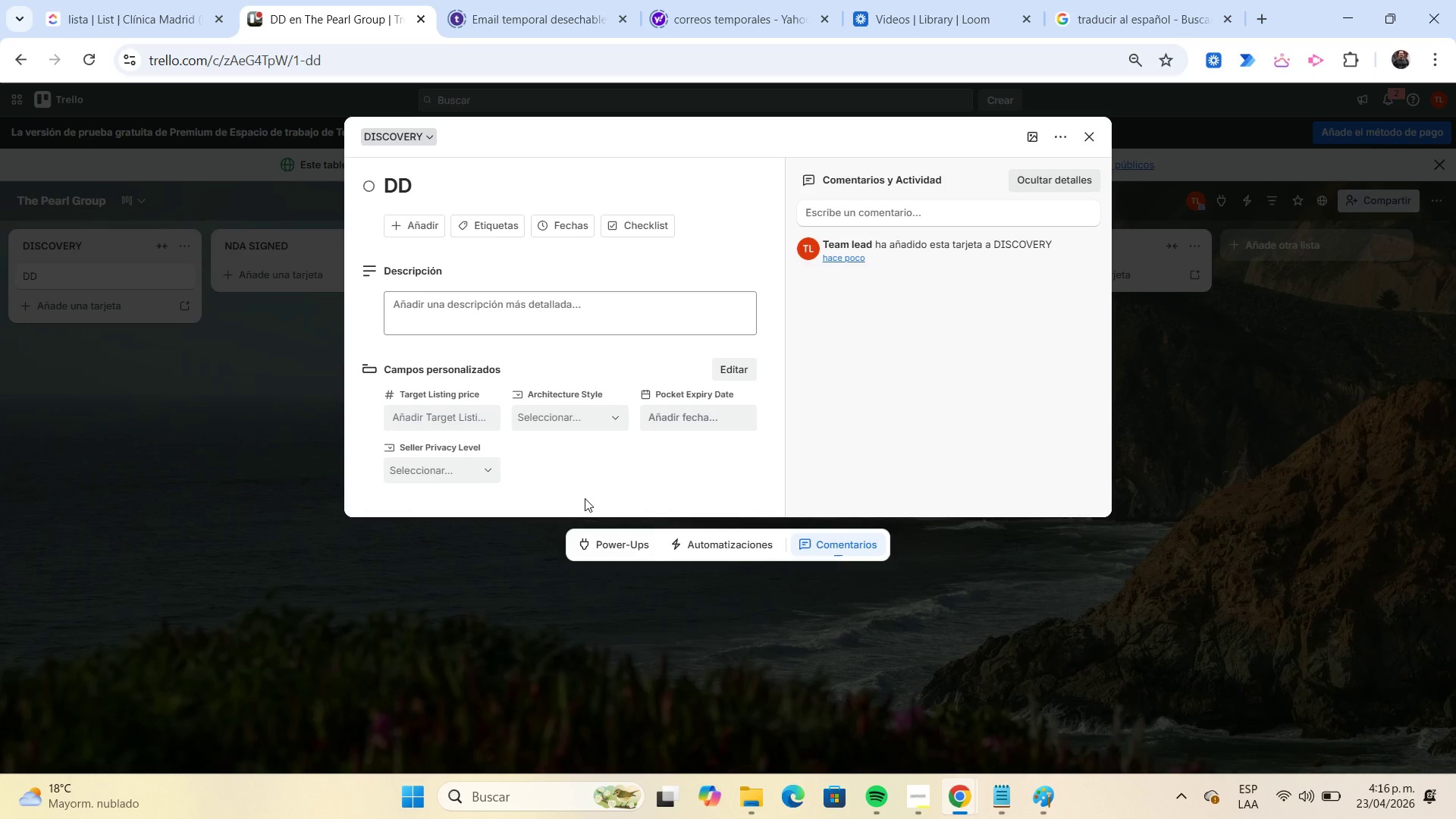 
left_click([916, 808])